 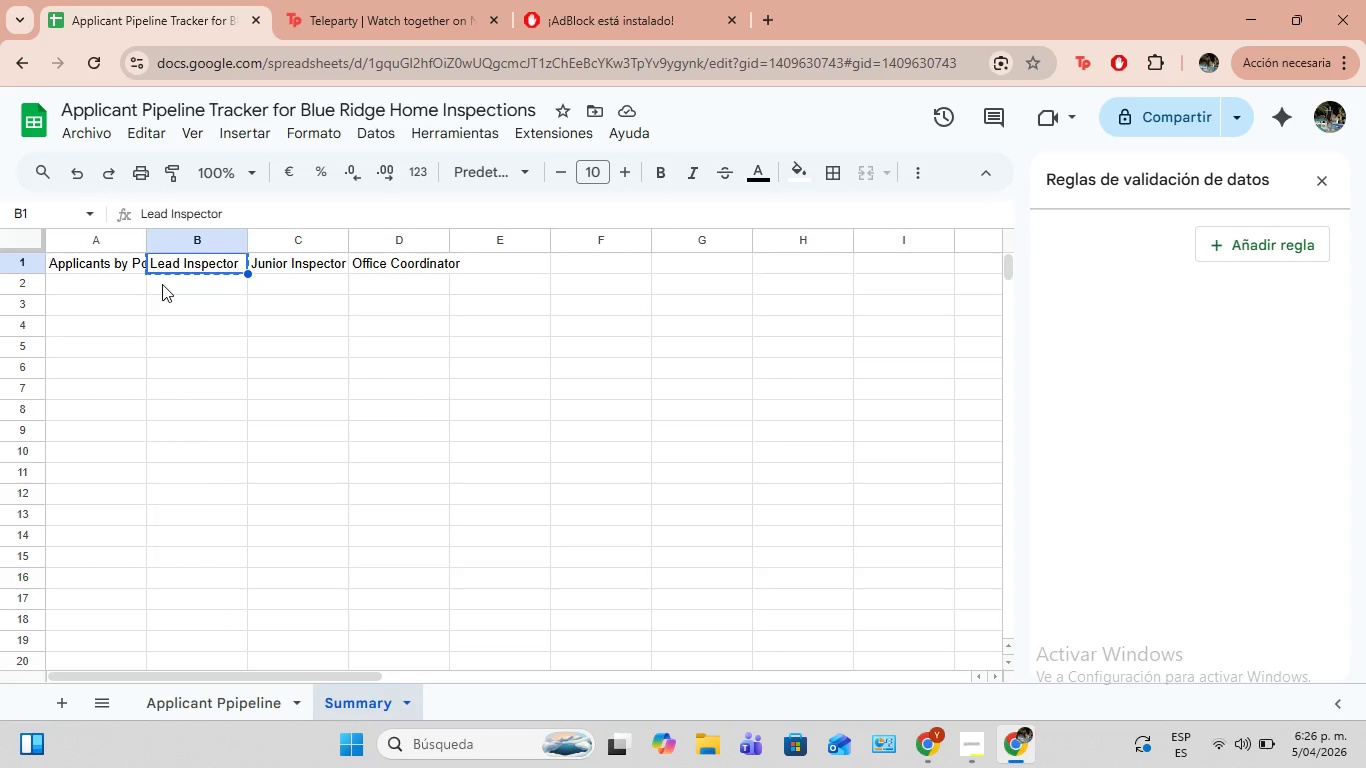 
key(Control+ControlLeft)
 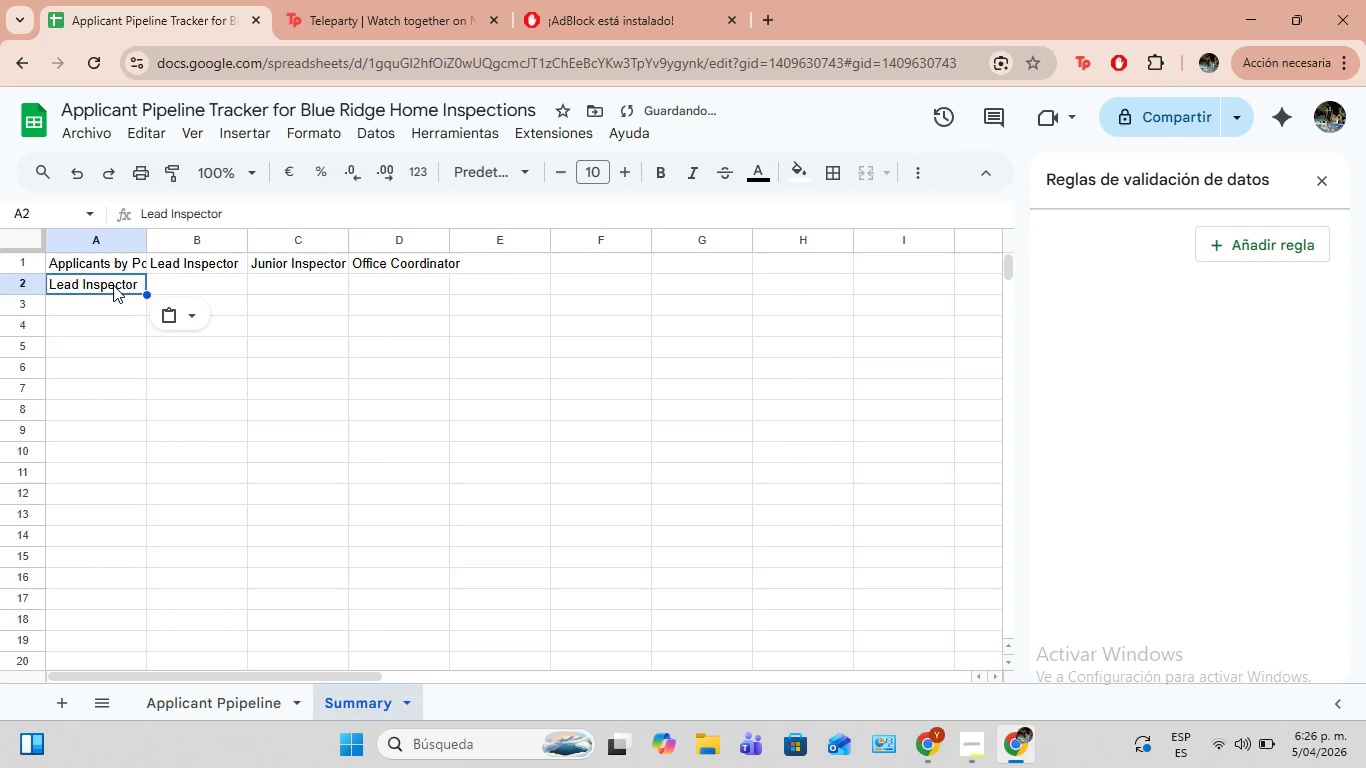 
key(Control+C)
 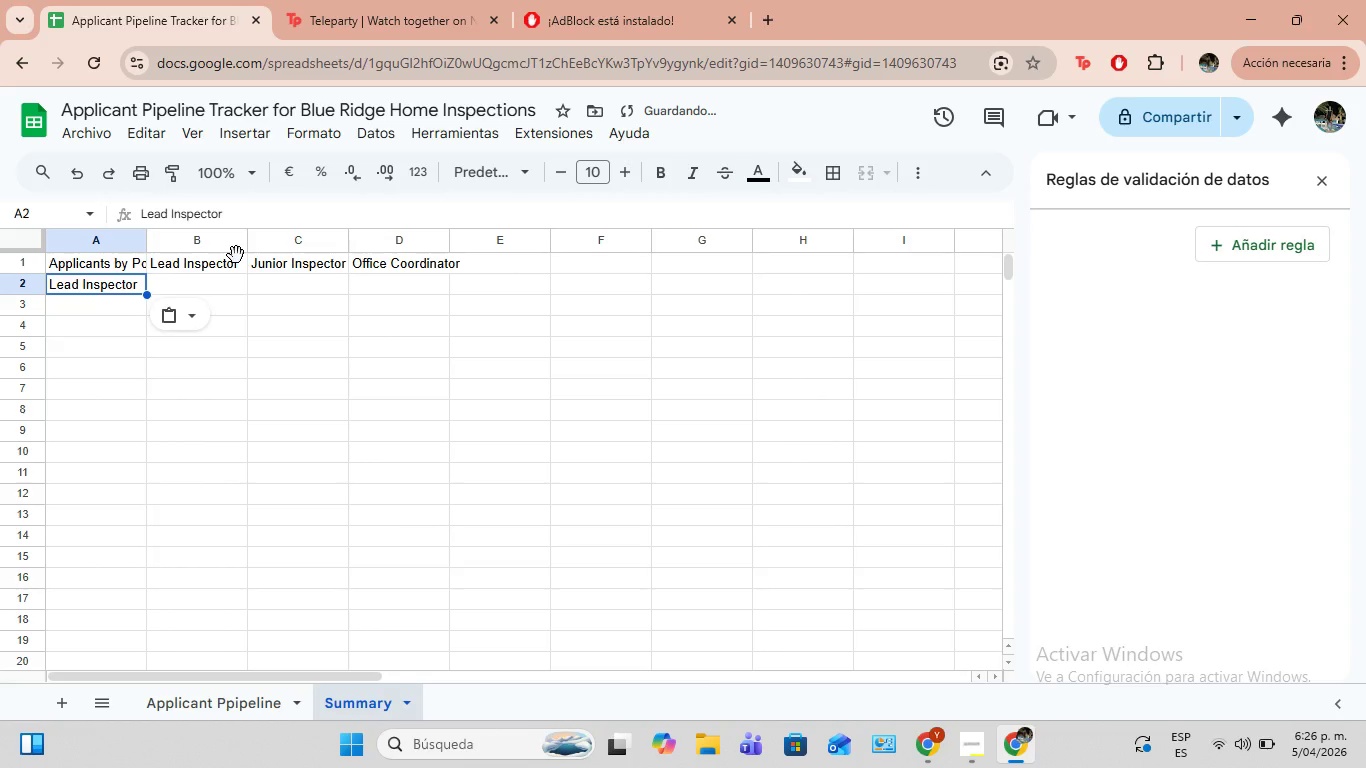 
key(Control+ControlLeft)
 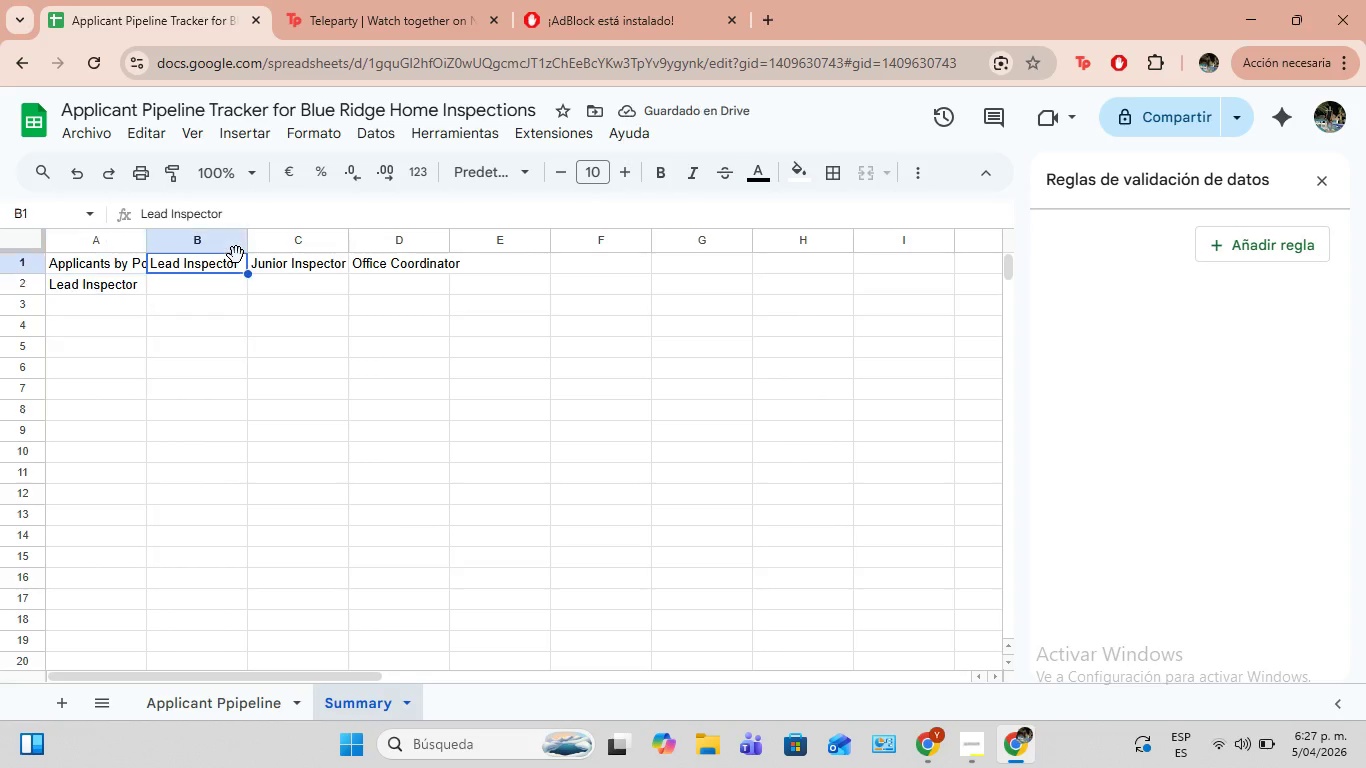 
key(Control+V)
 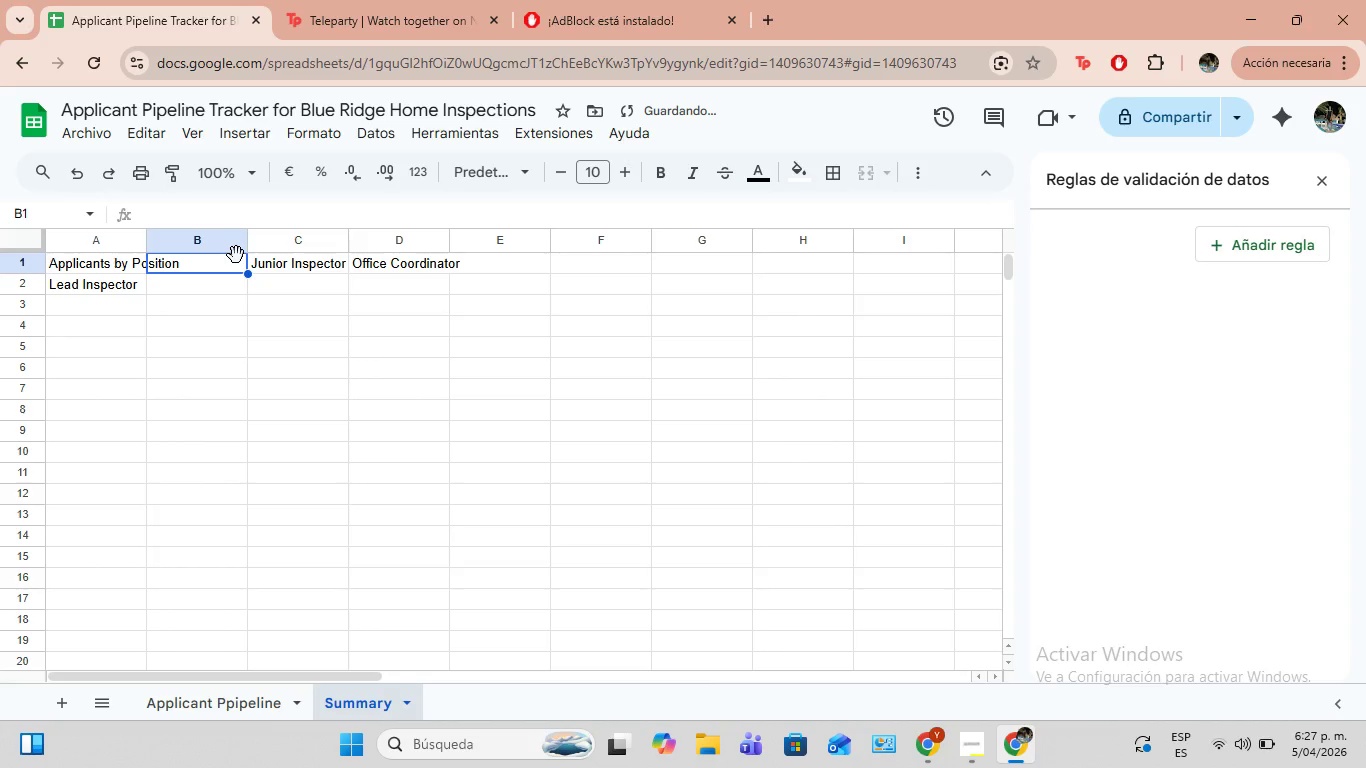 
left_click([236, 255])
 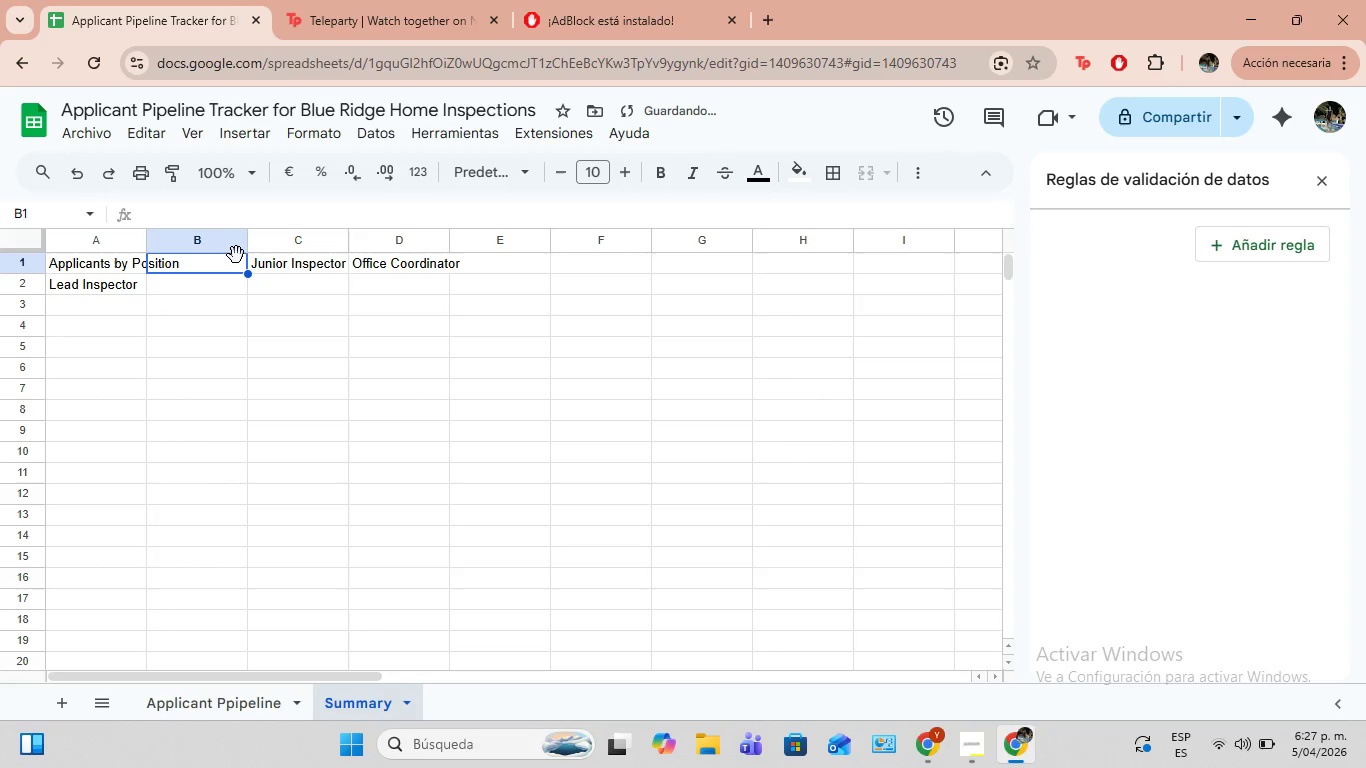 
key(Semicolon)
 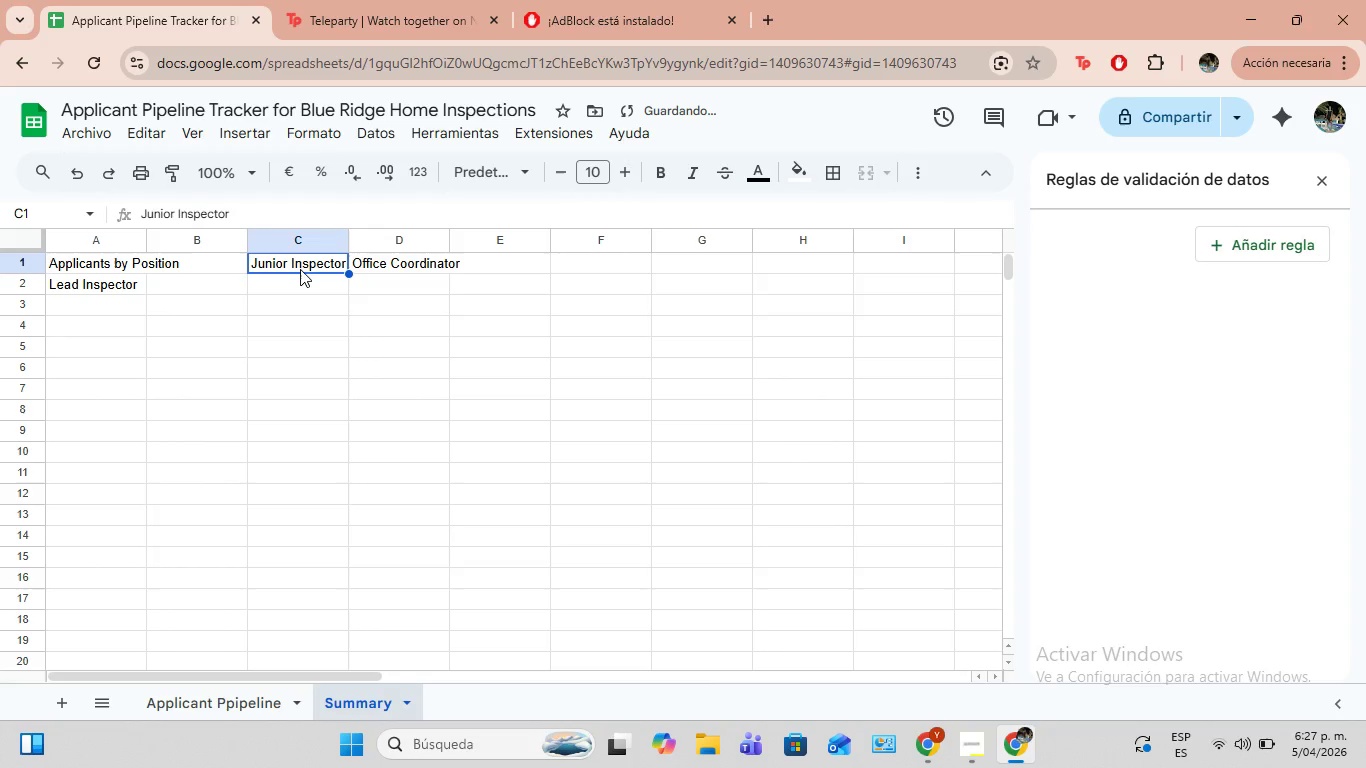 
key(Backspace)
 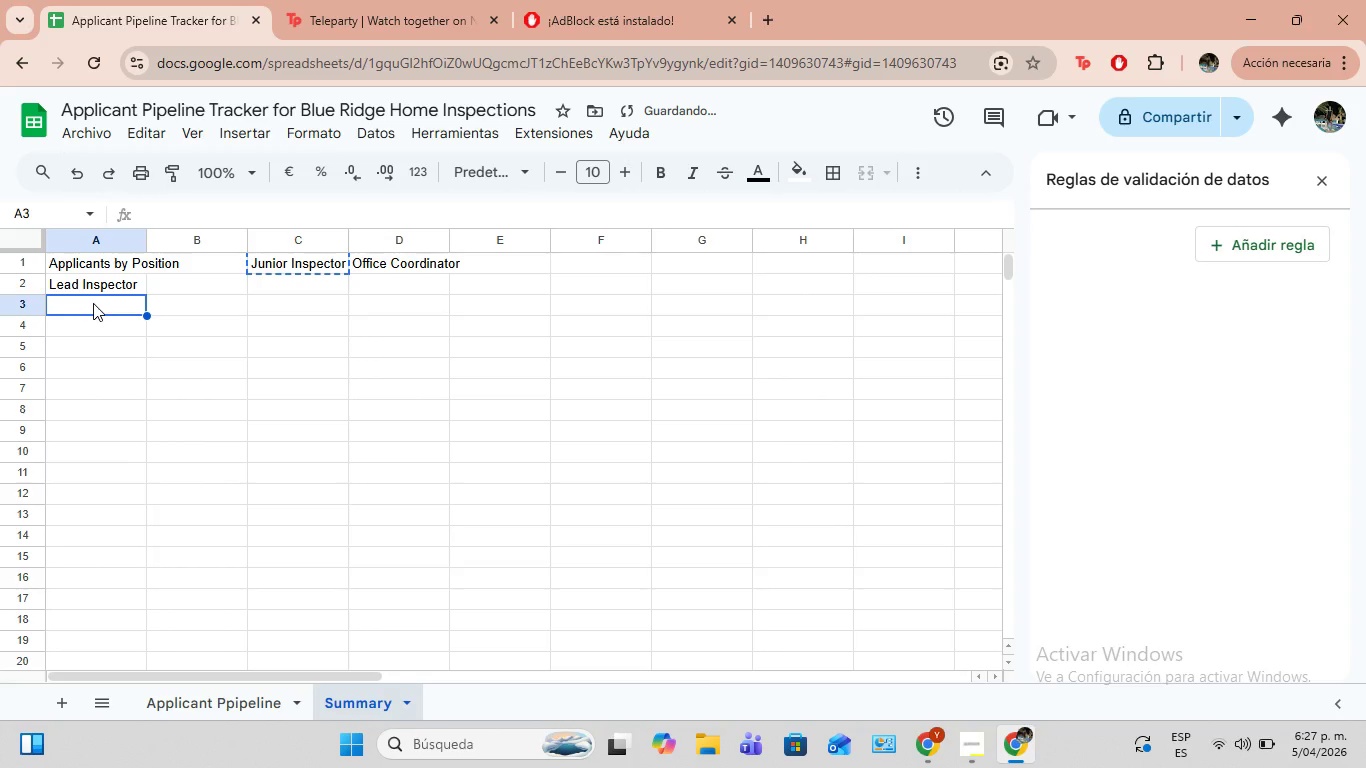 
key(Control+ControlLeft)
 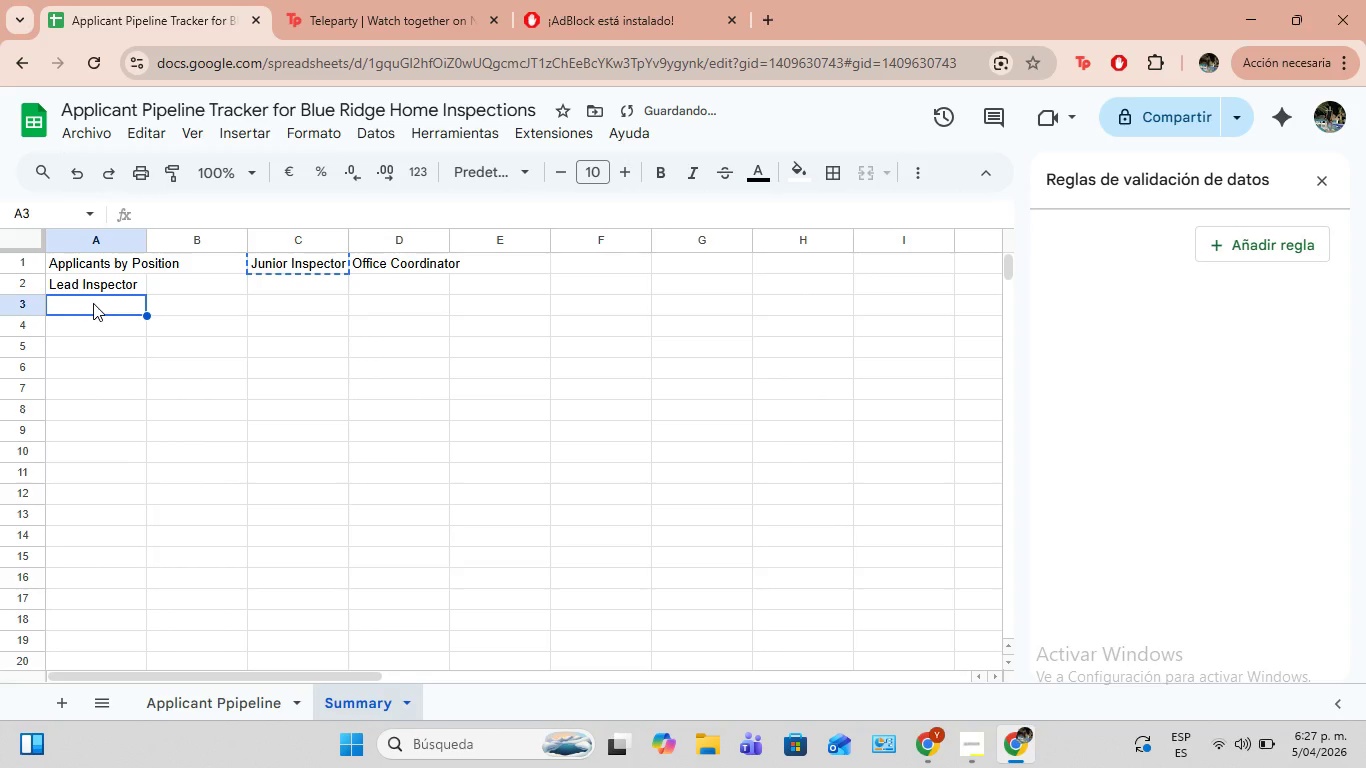 
key(Control+C)
 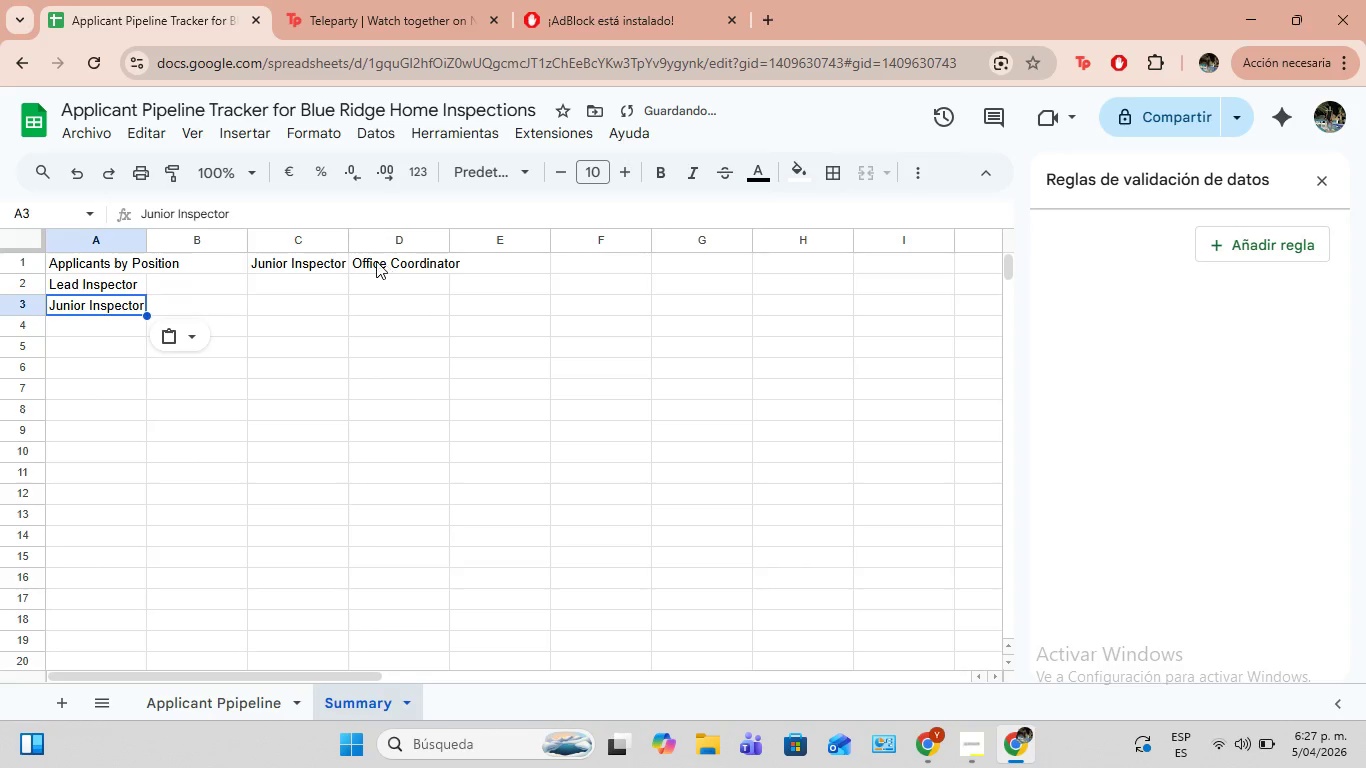 
key(Control+ControlLeft)
 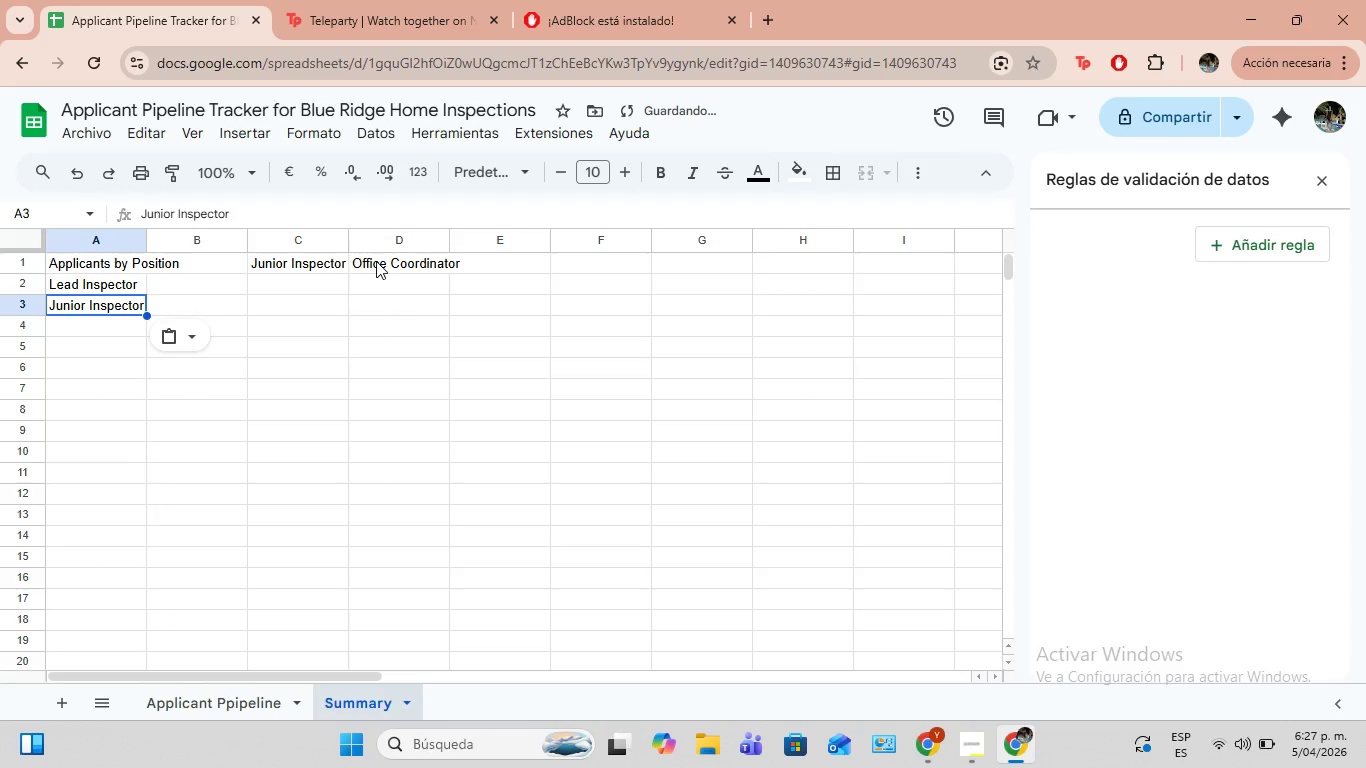 
key(Control+V)
 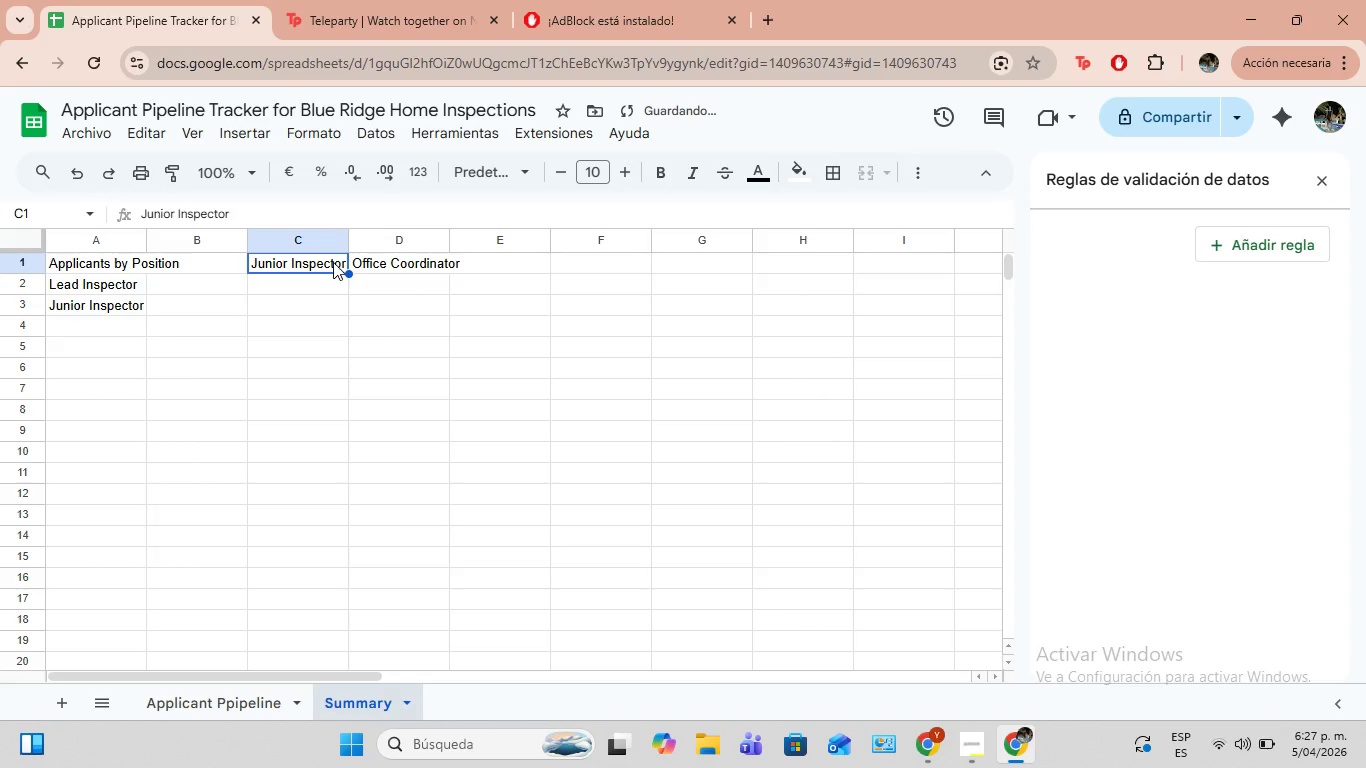 
left_click([334, 262])
 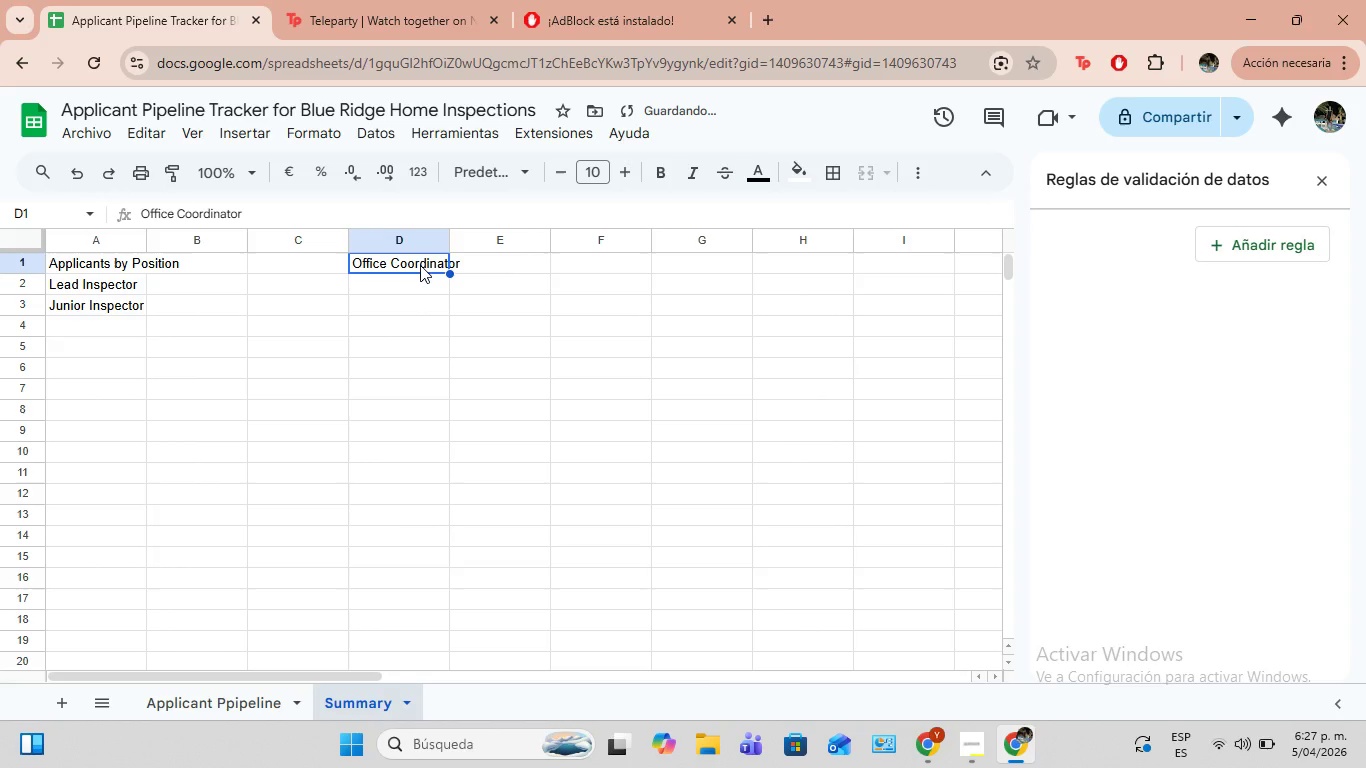 
key(Backspace)
 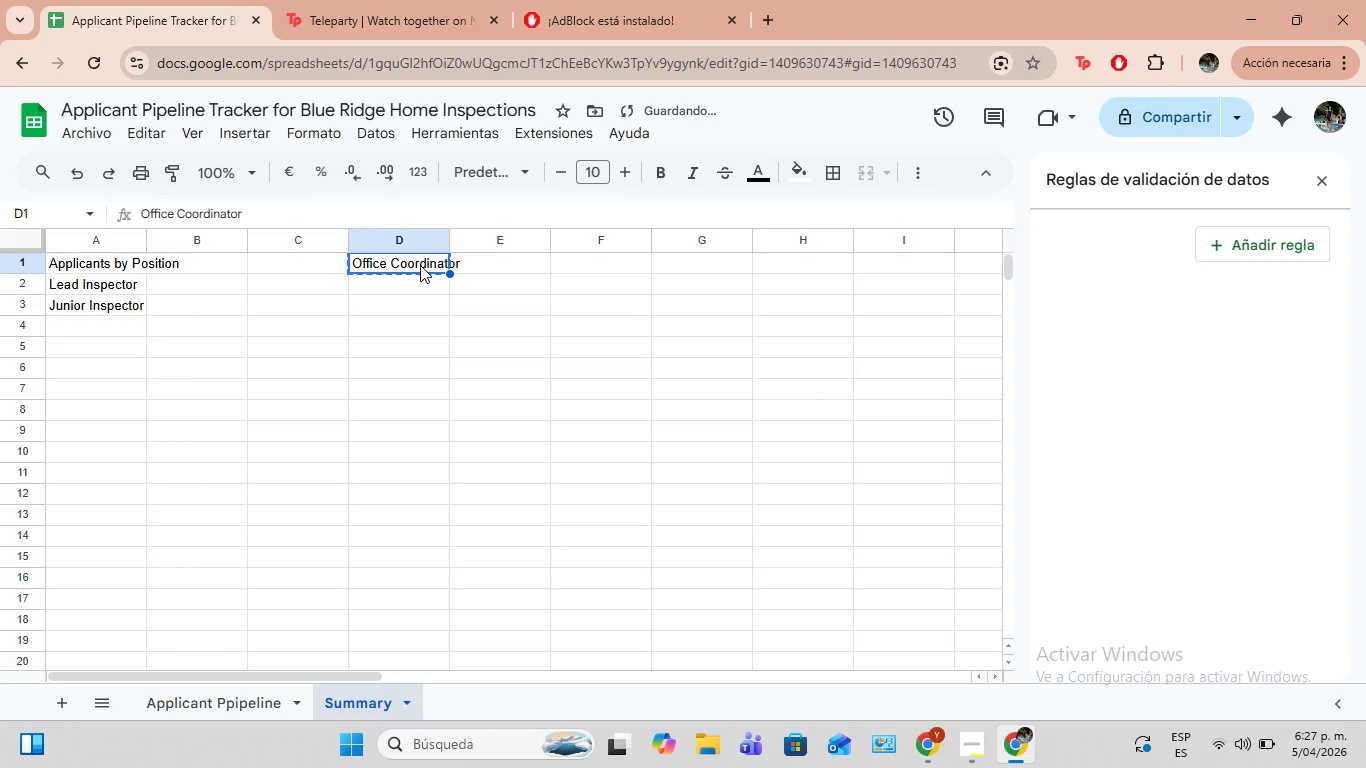 
left_click([419, 265])
 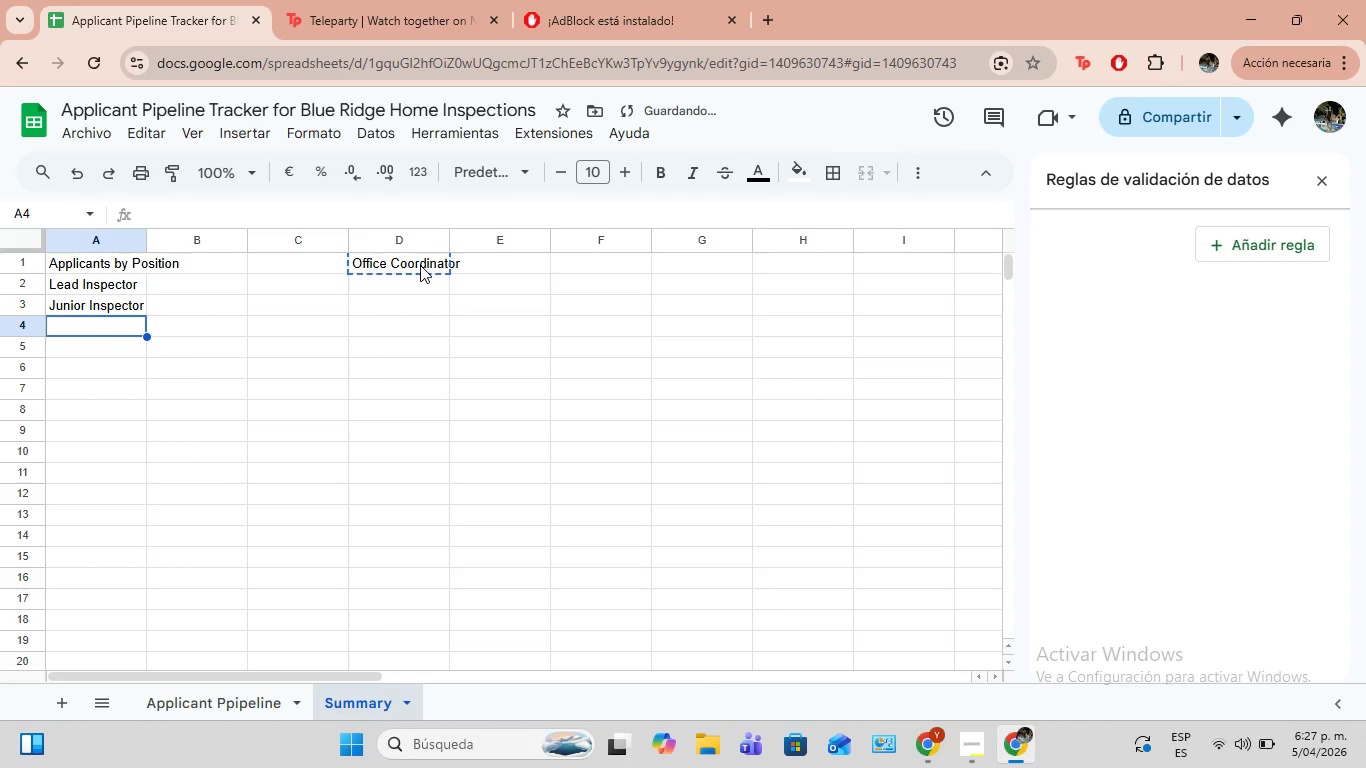 
key(Control+ControlLeft)
 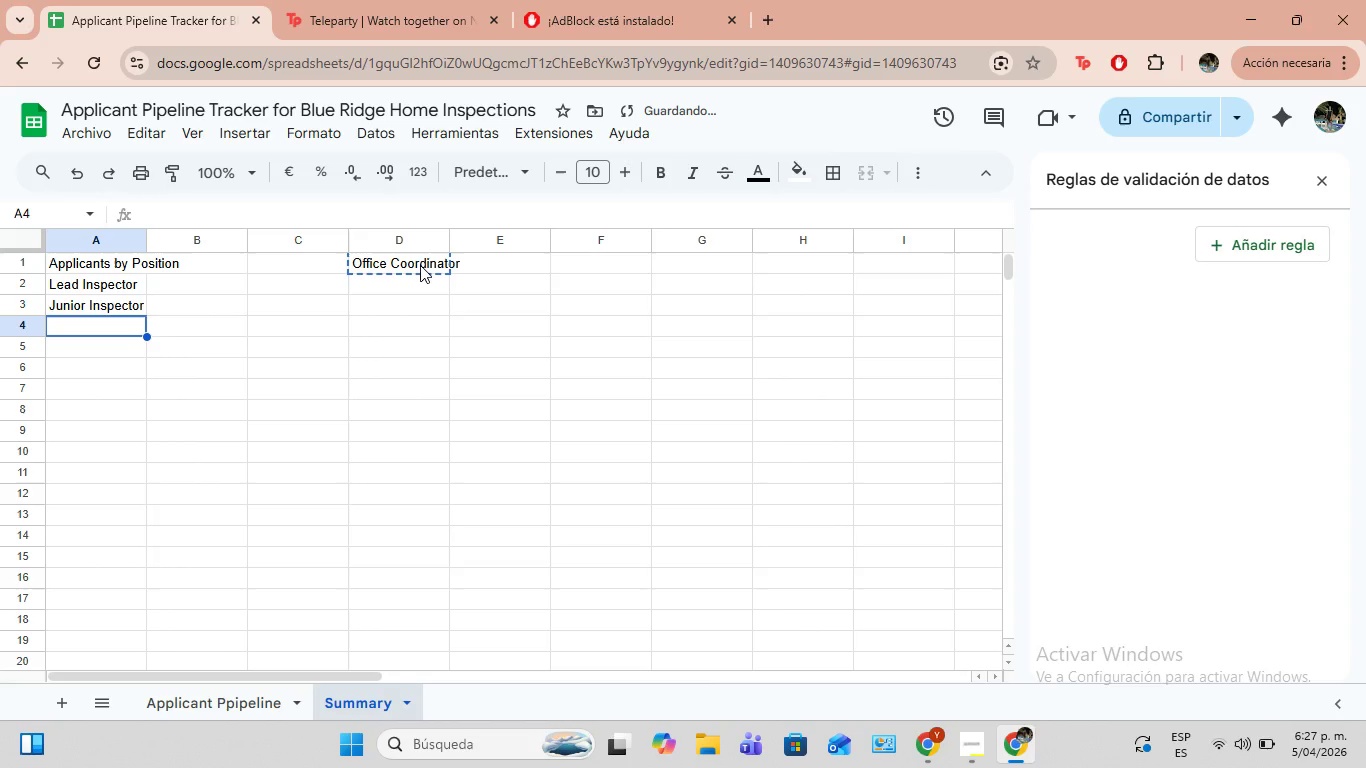 
key(Control+C)
 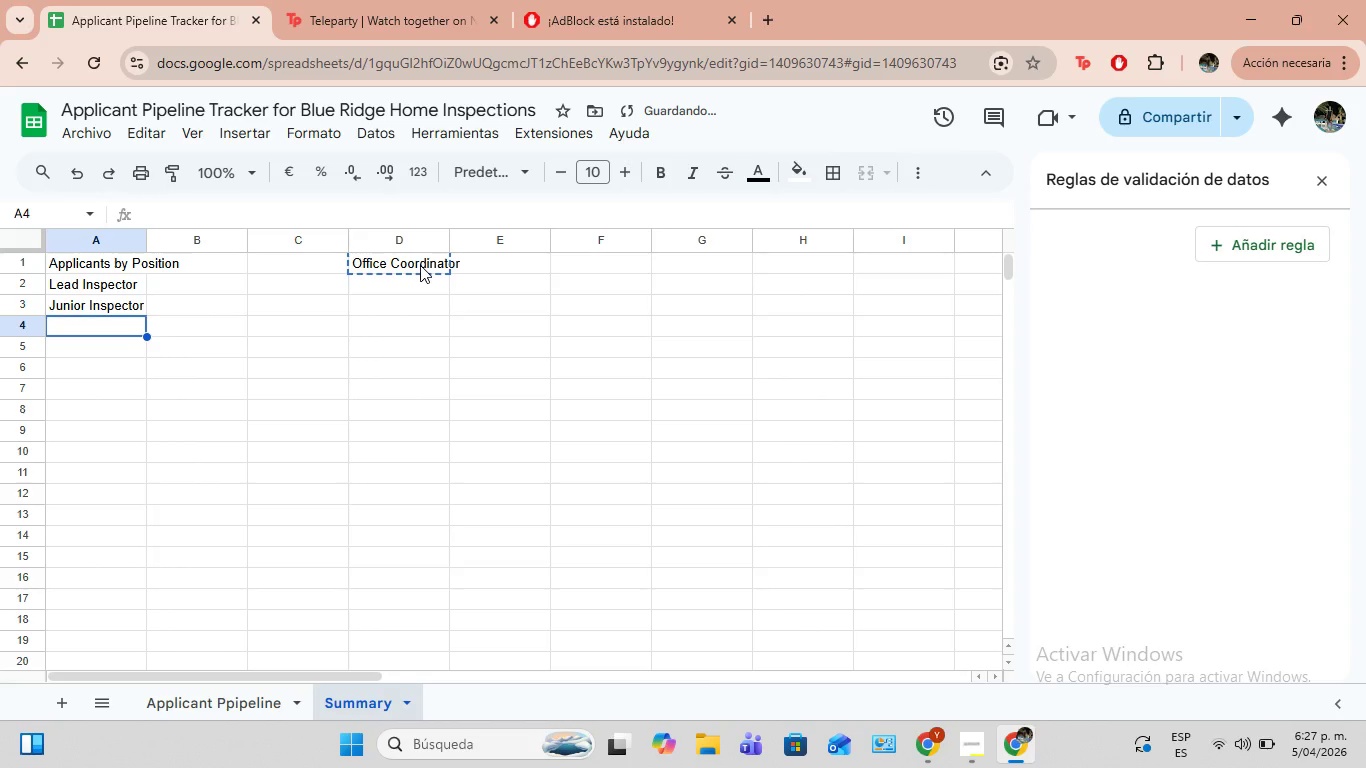 
left_click([98, 334])
 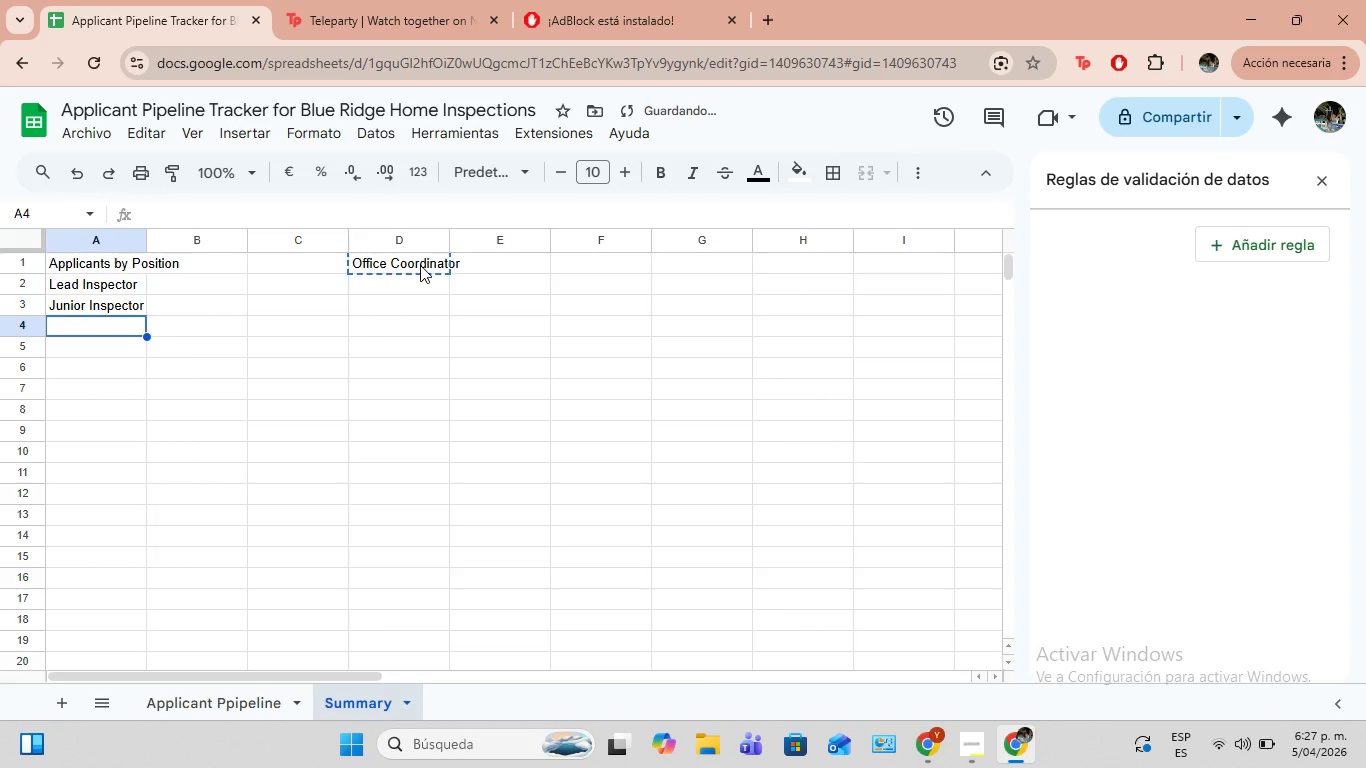 
key(Control+V)
 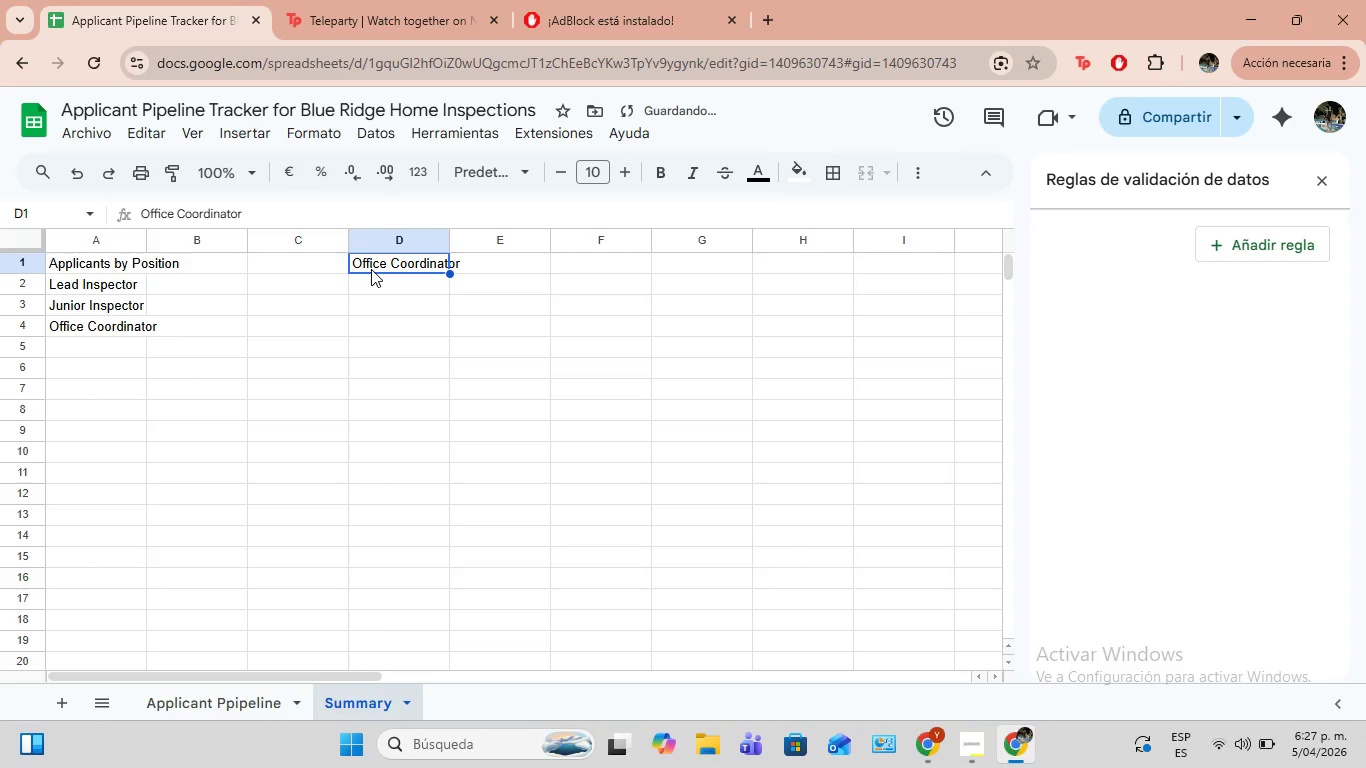 
left_click([370, 270])
 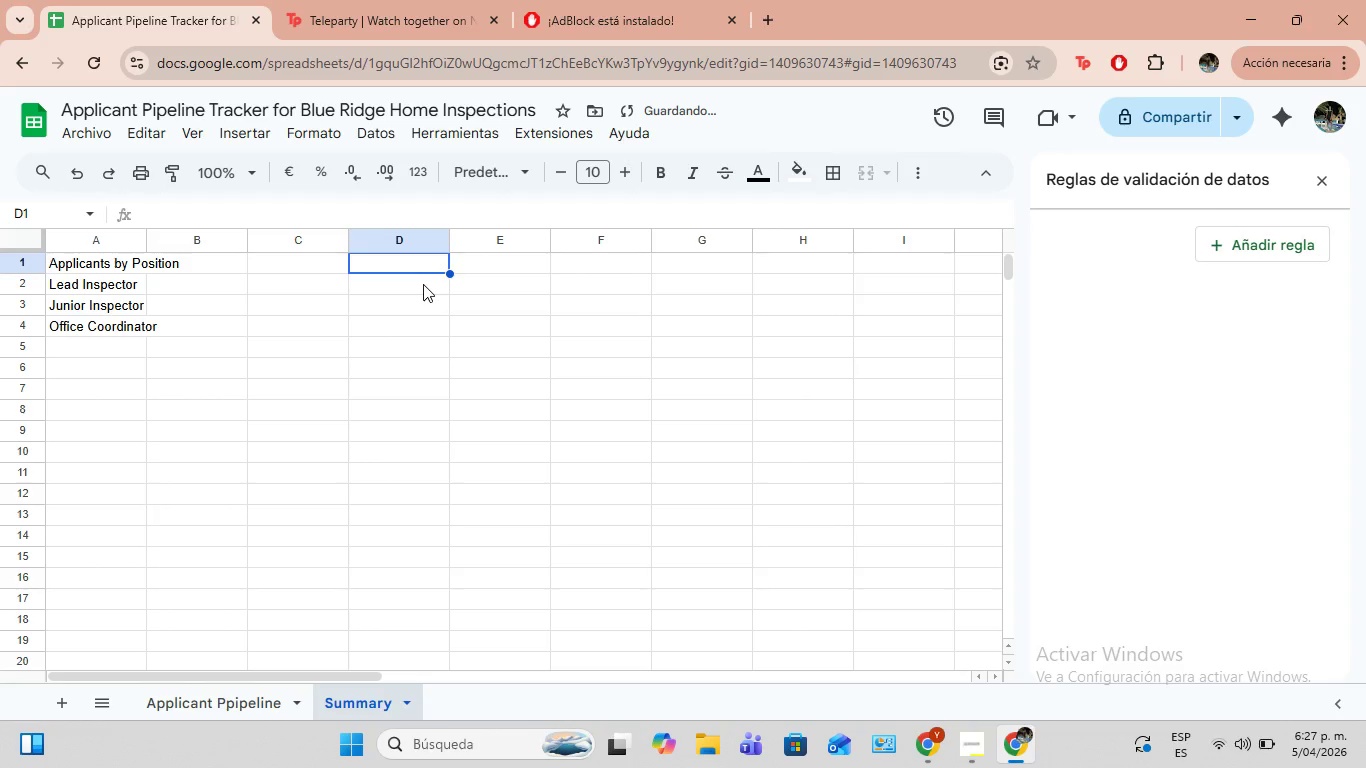 
key(Backspace)
 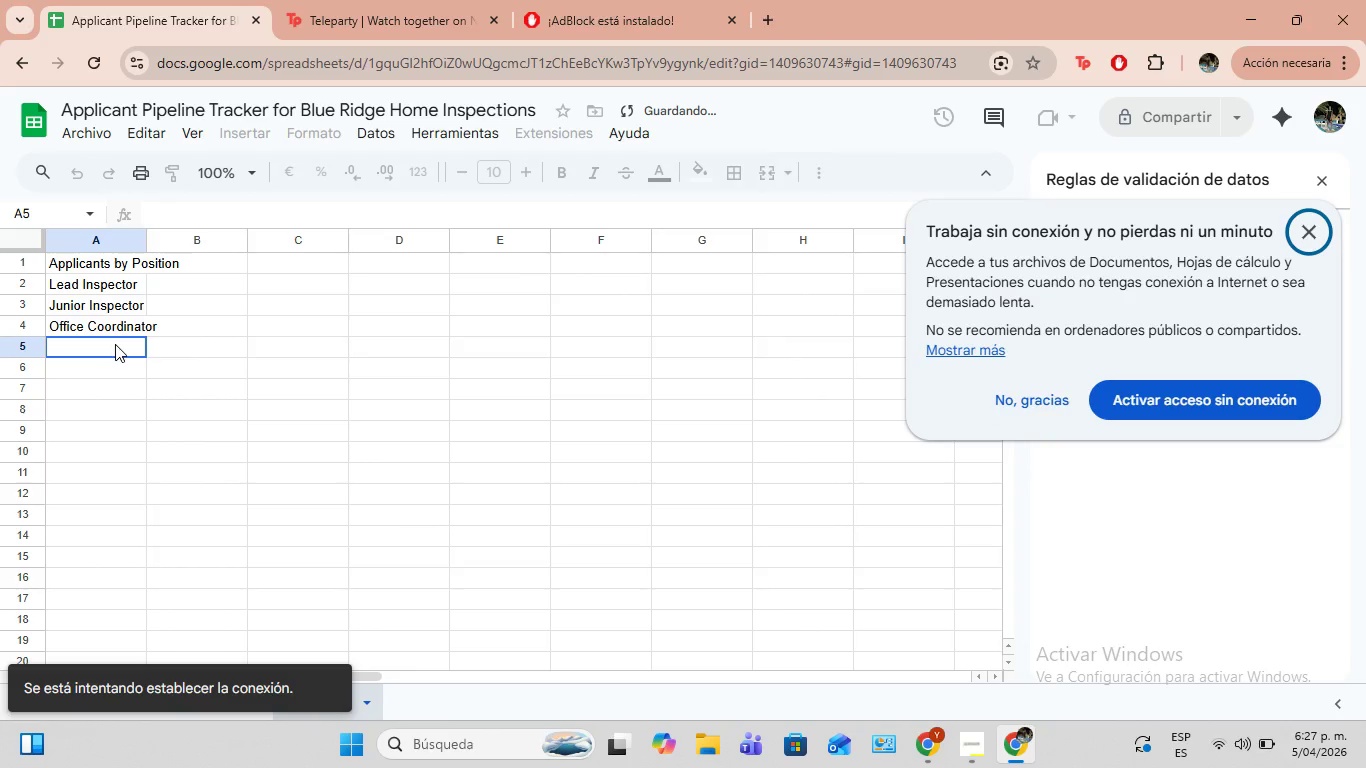 
left_click([115, 345])
 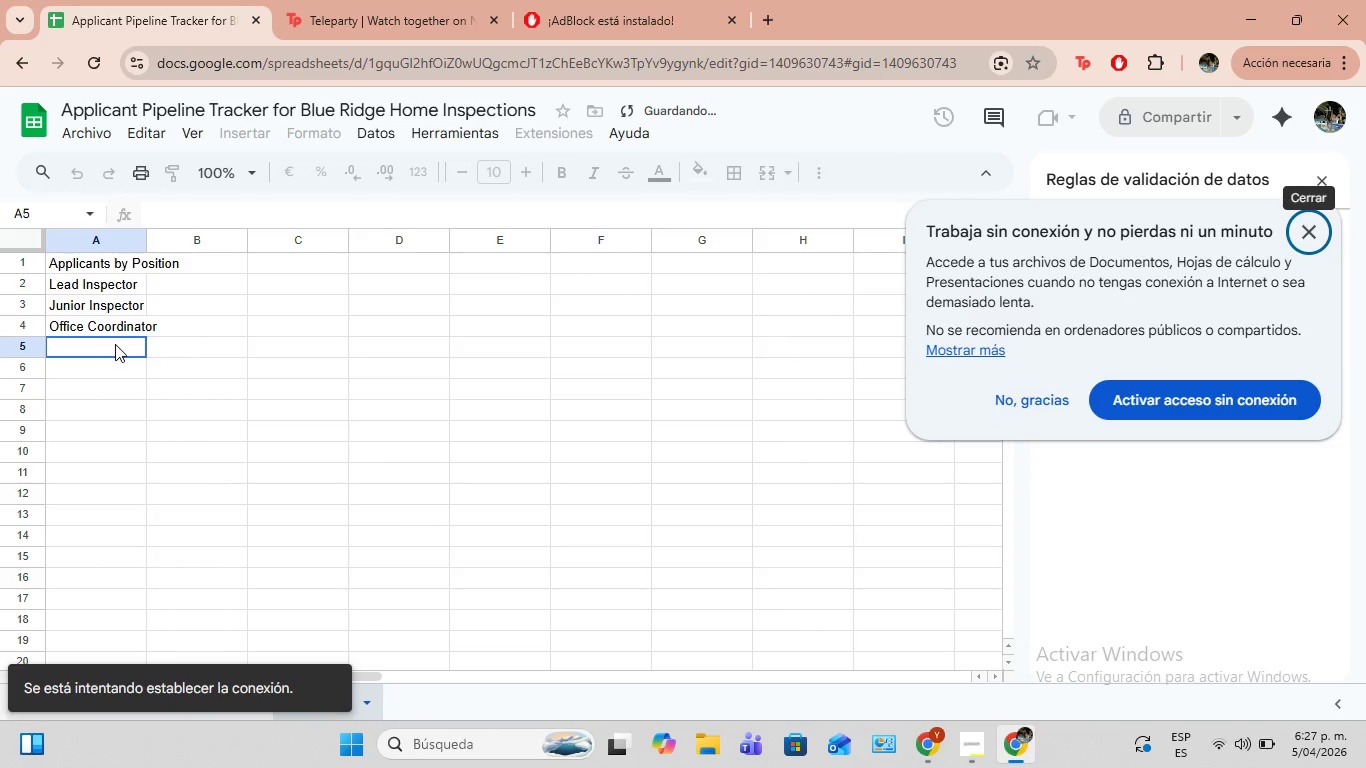 
wait(7.61)
 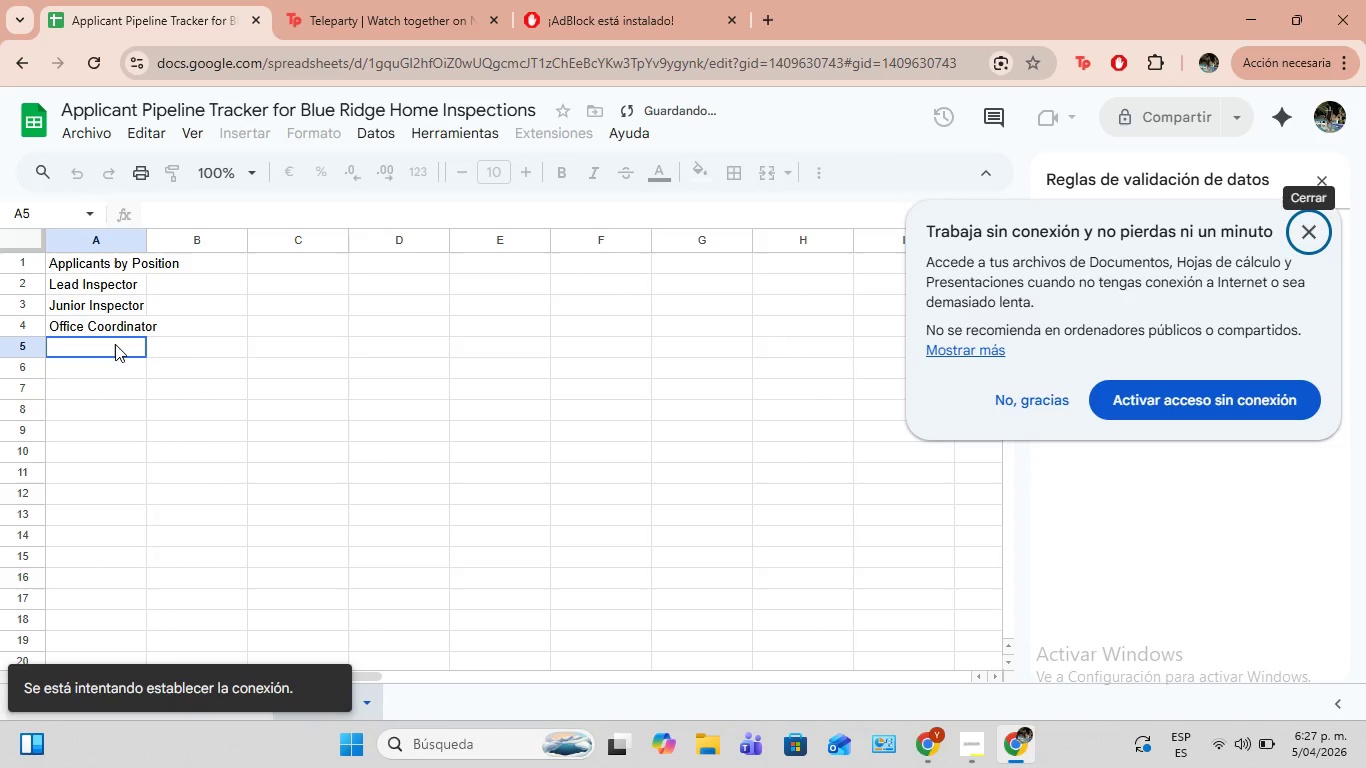 
left_click([298, 260])
 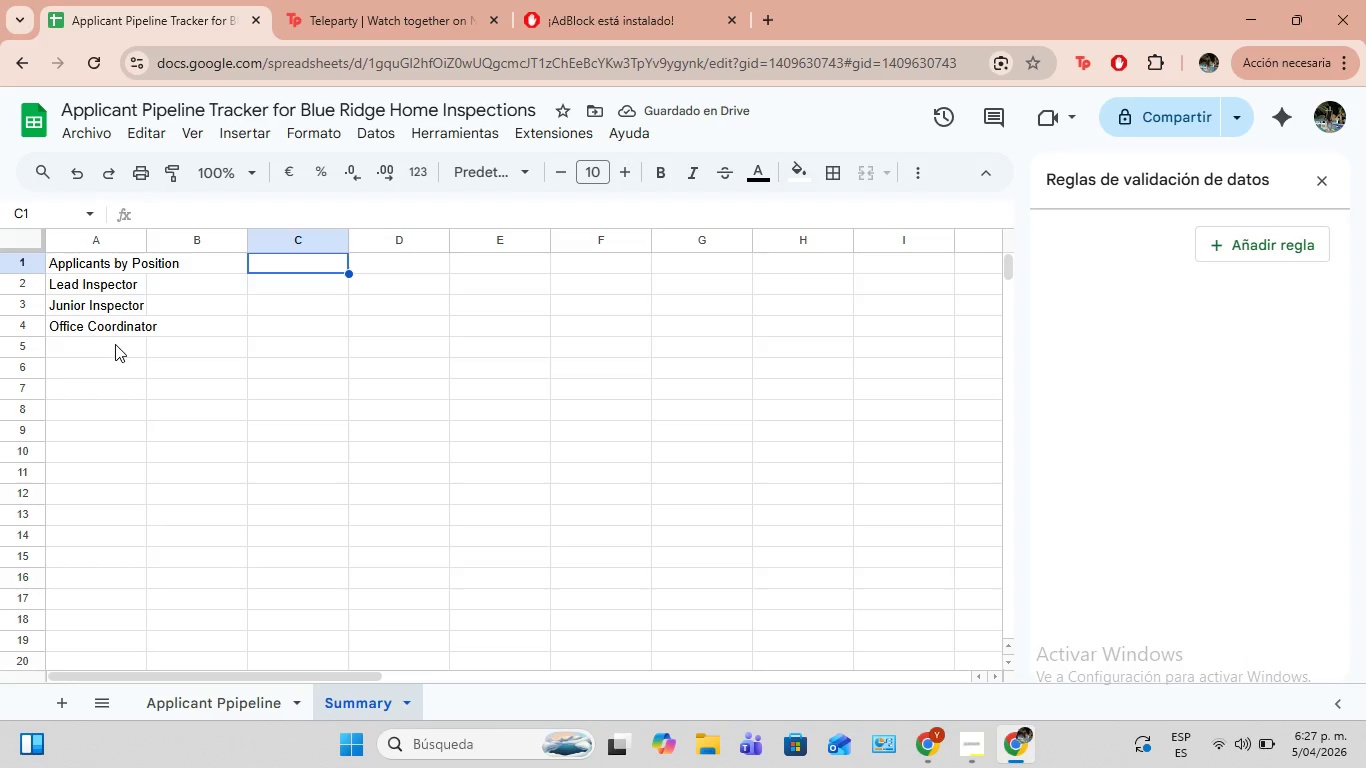 
left_click([226, 264])
 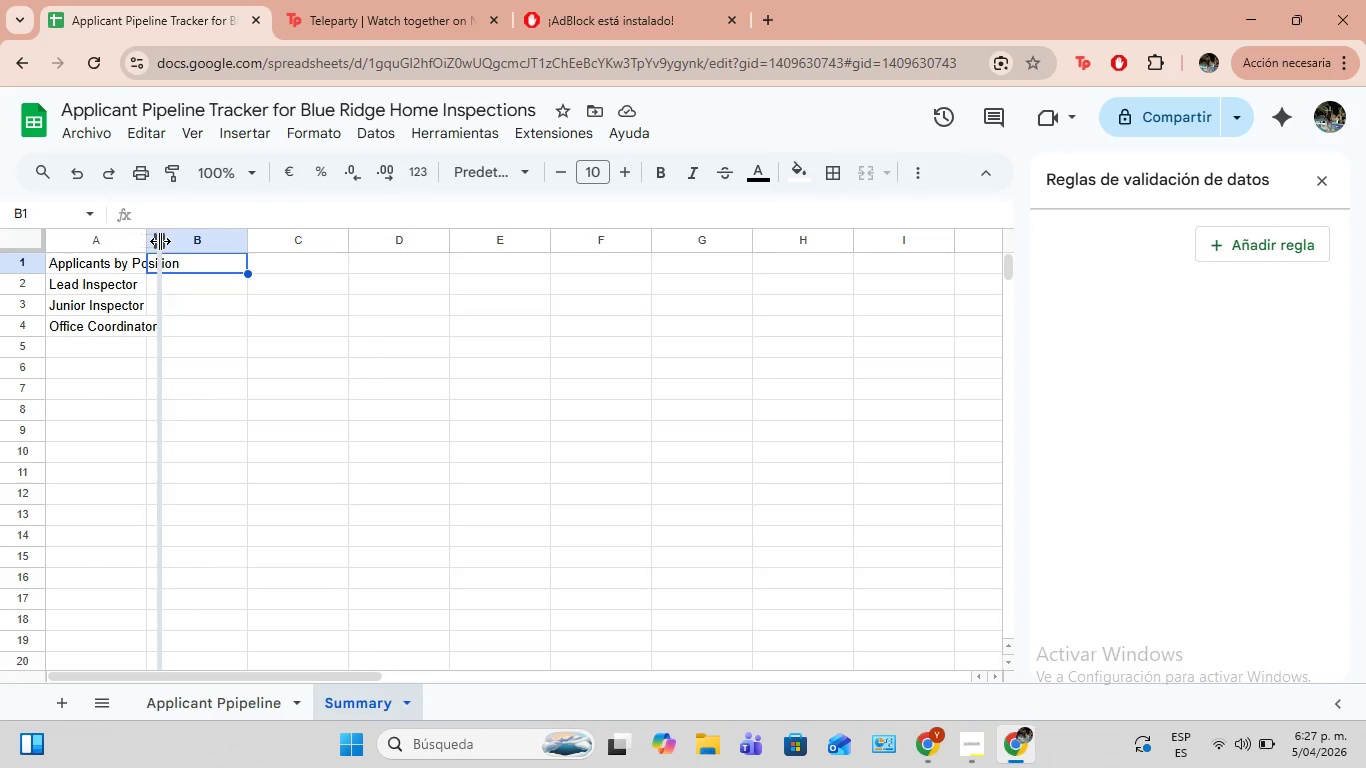 
left_click_drag(start_coordinate=[145, 241], to_coordinate=[160, 241])
 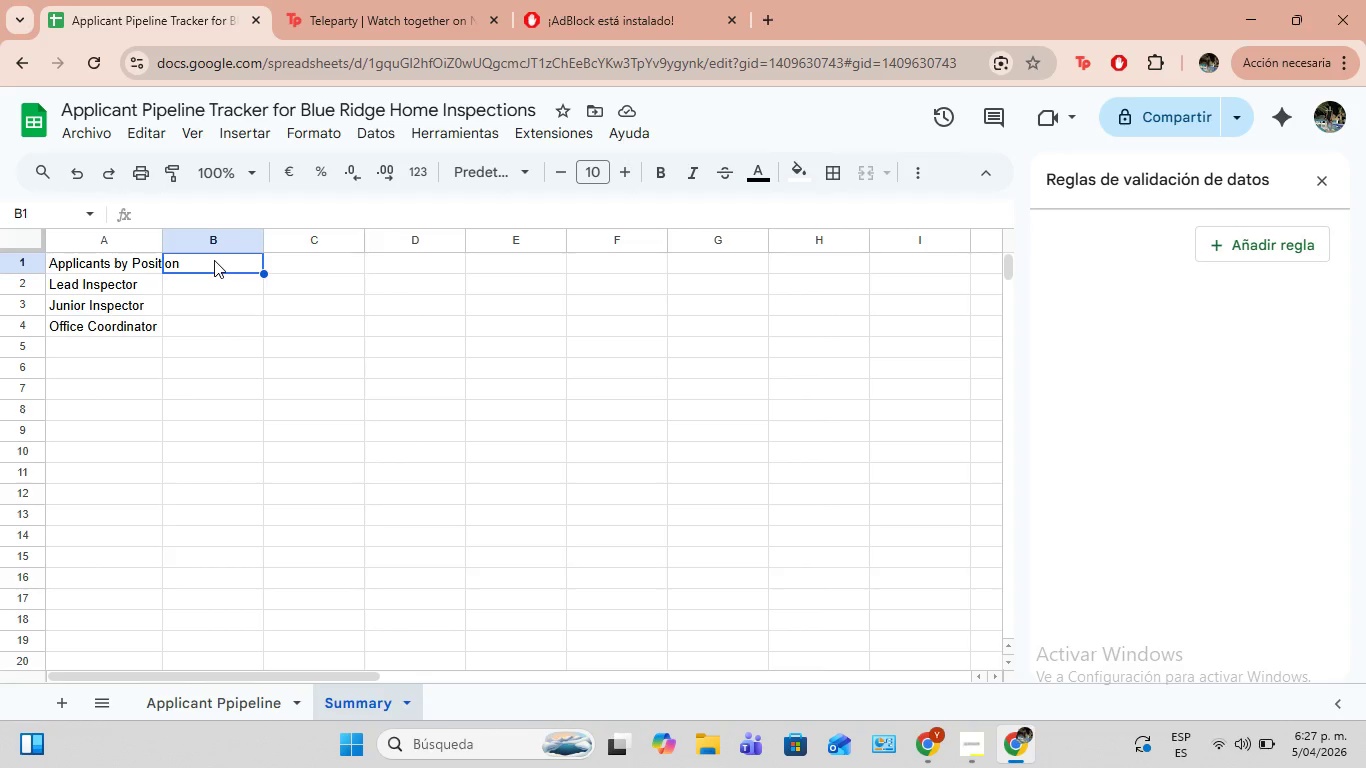 
wait(12.09)
 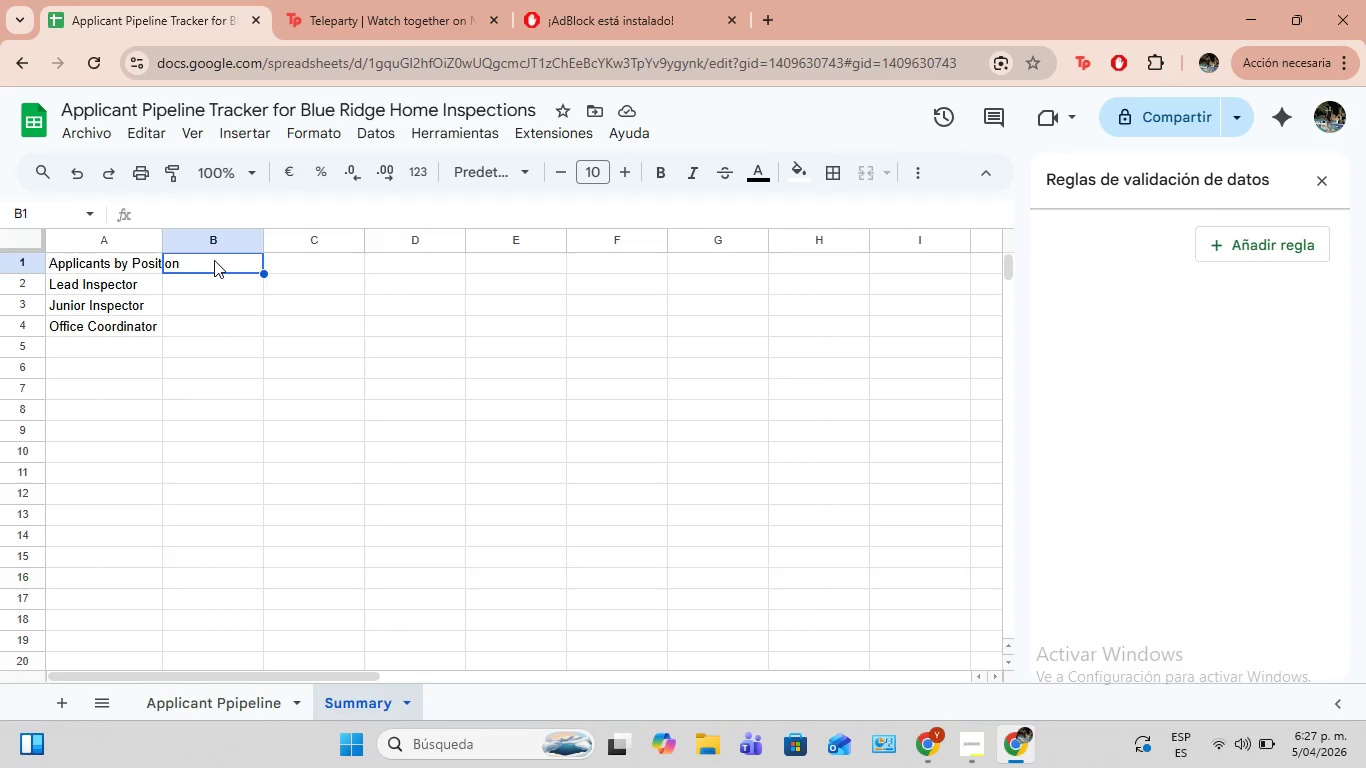 
key(CapsLock)
 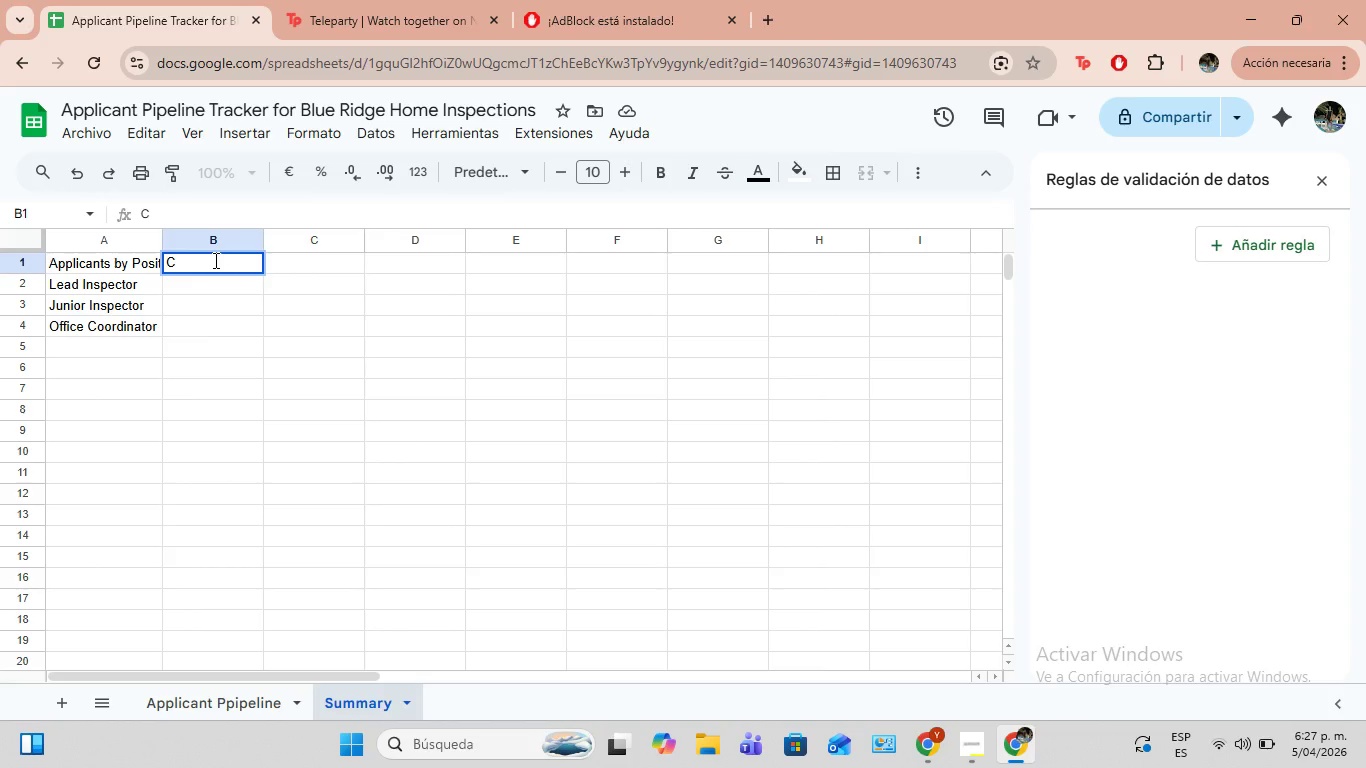 
key(C)
 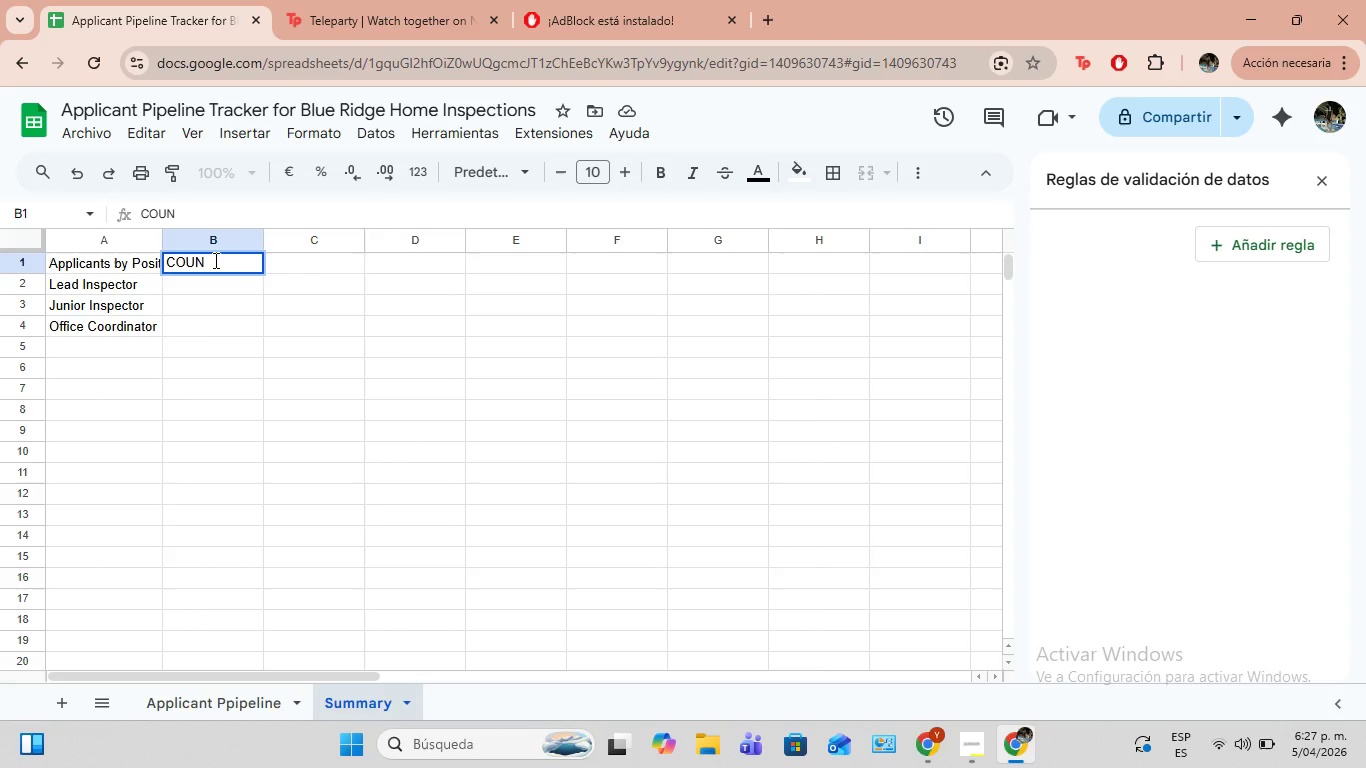 
wait(5.55)
 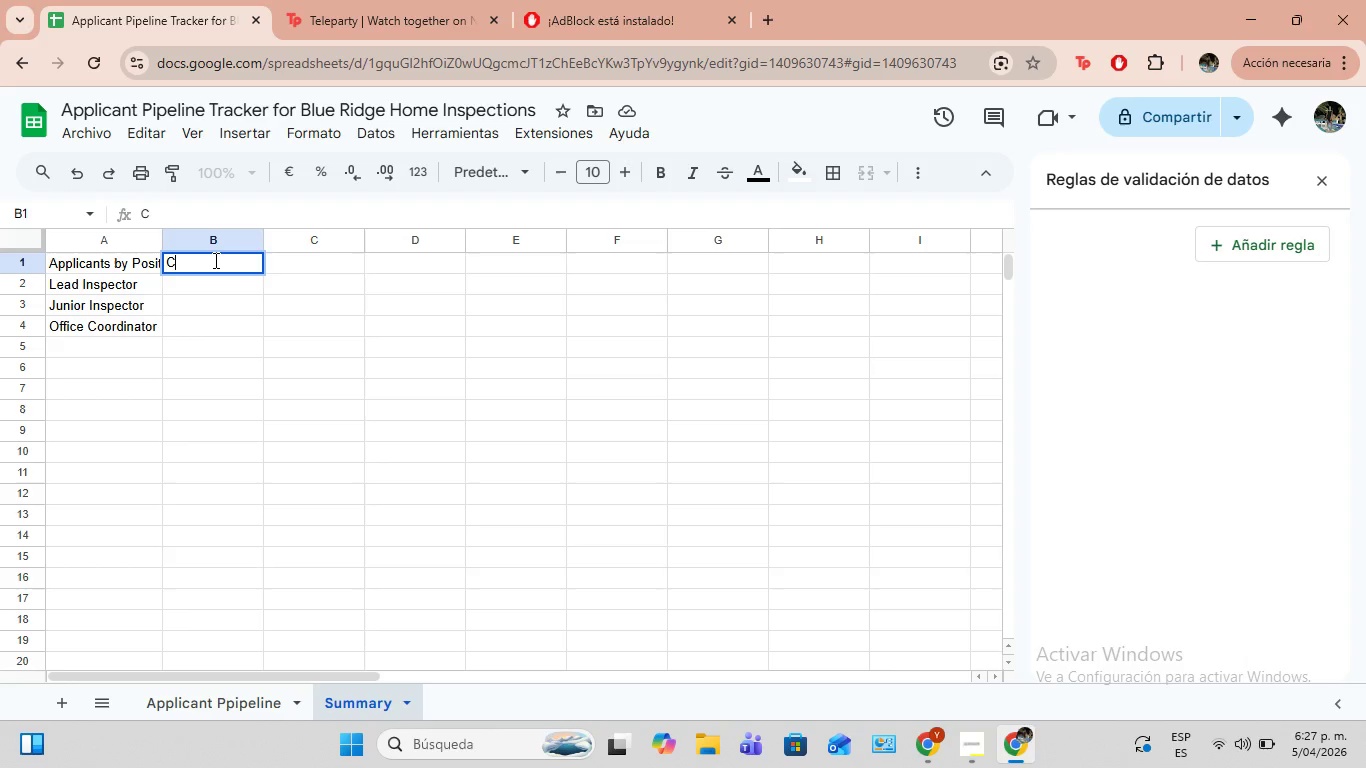 
type(OUNTIF)
key(Backspace)
key(Backspace)
key(Backspace)
key(Backspace)
key(Backspace)
key(Backspace)
key(Backspace)
 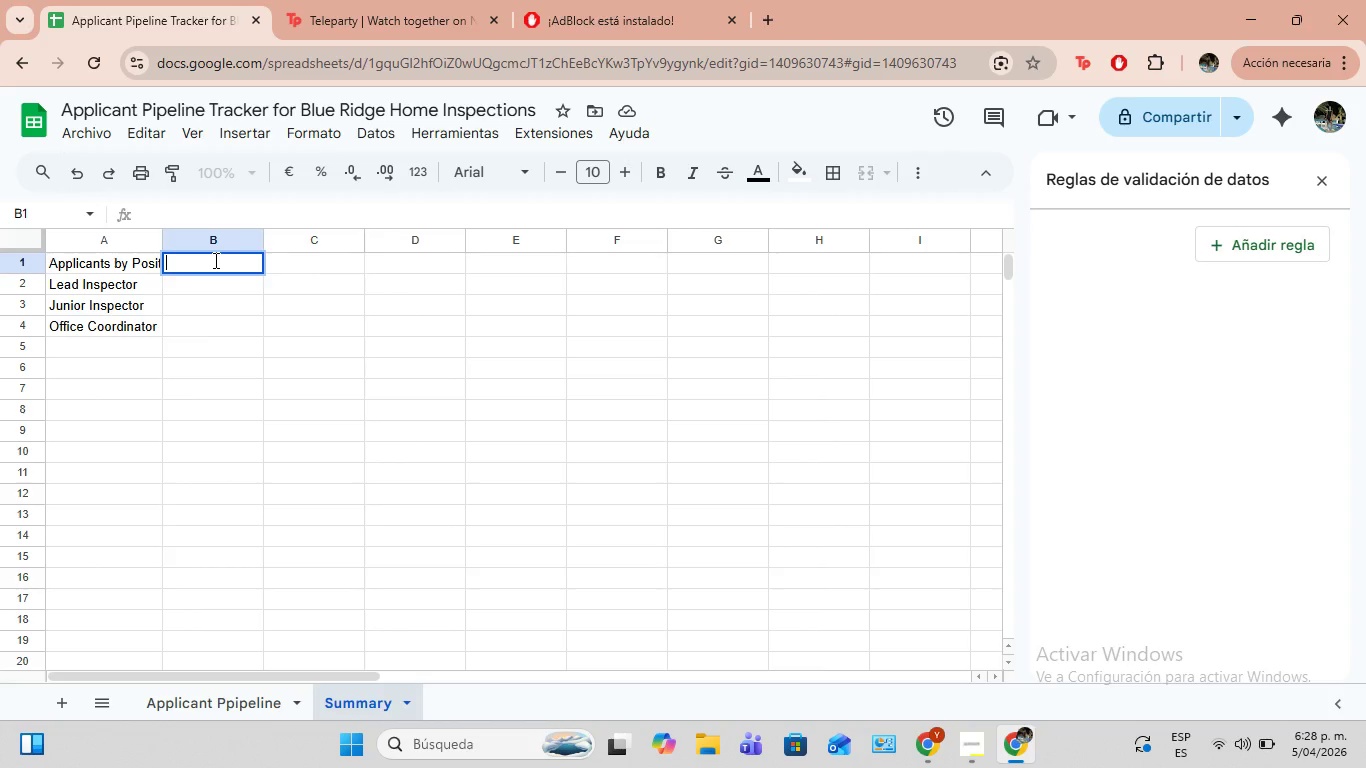 
wait(6.67)
 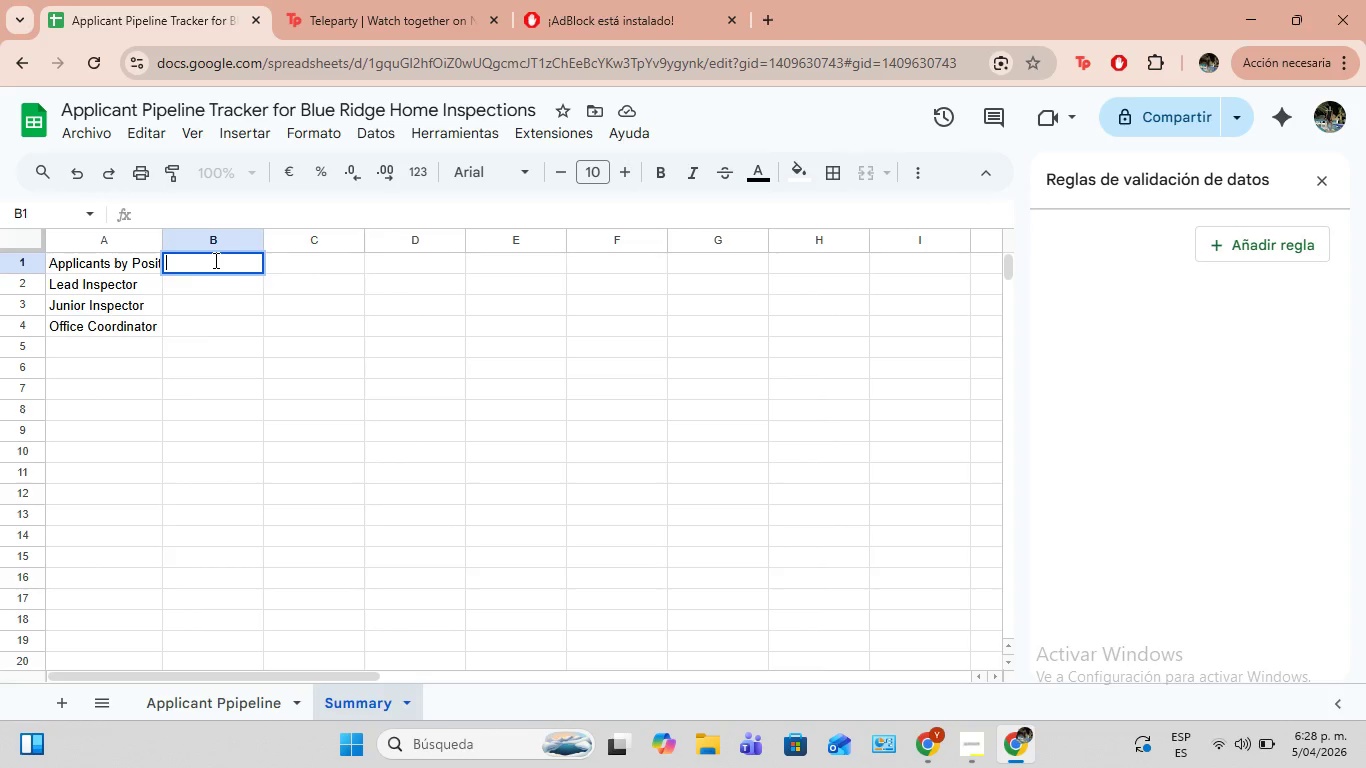 
hold_key(key=AltLeft, duration=0.31)
 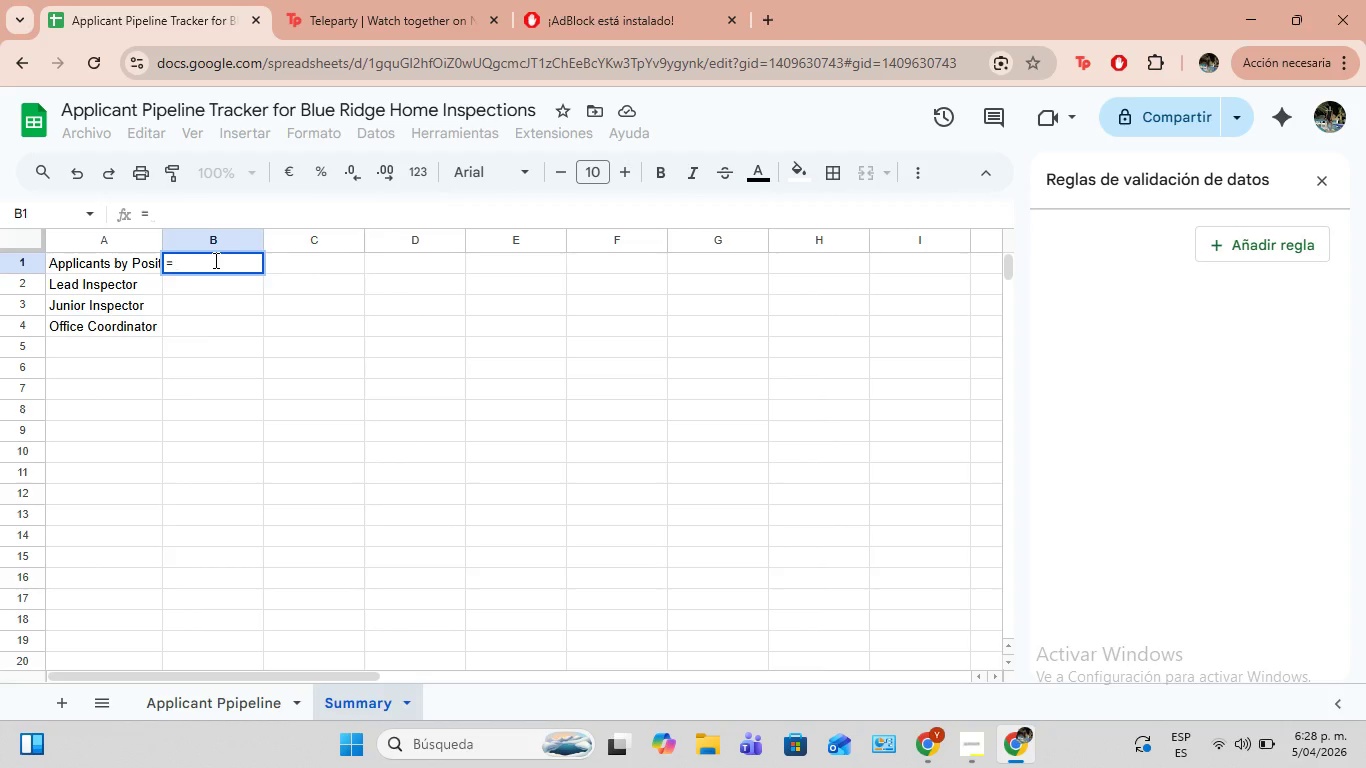 
type(0)COUN)
 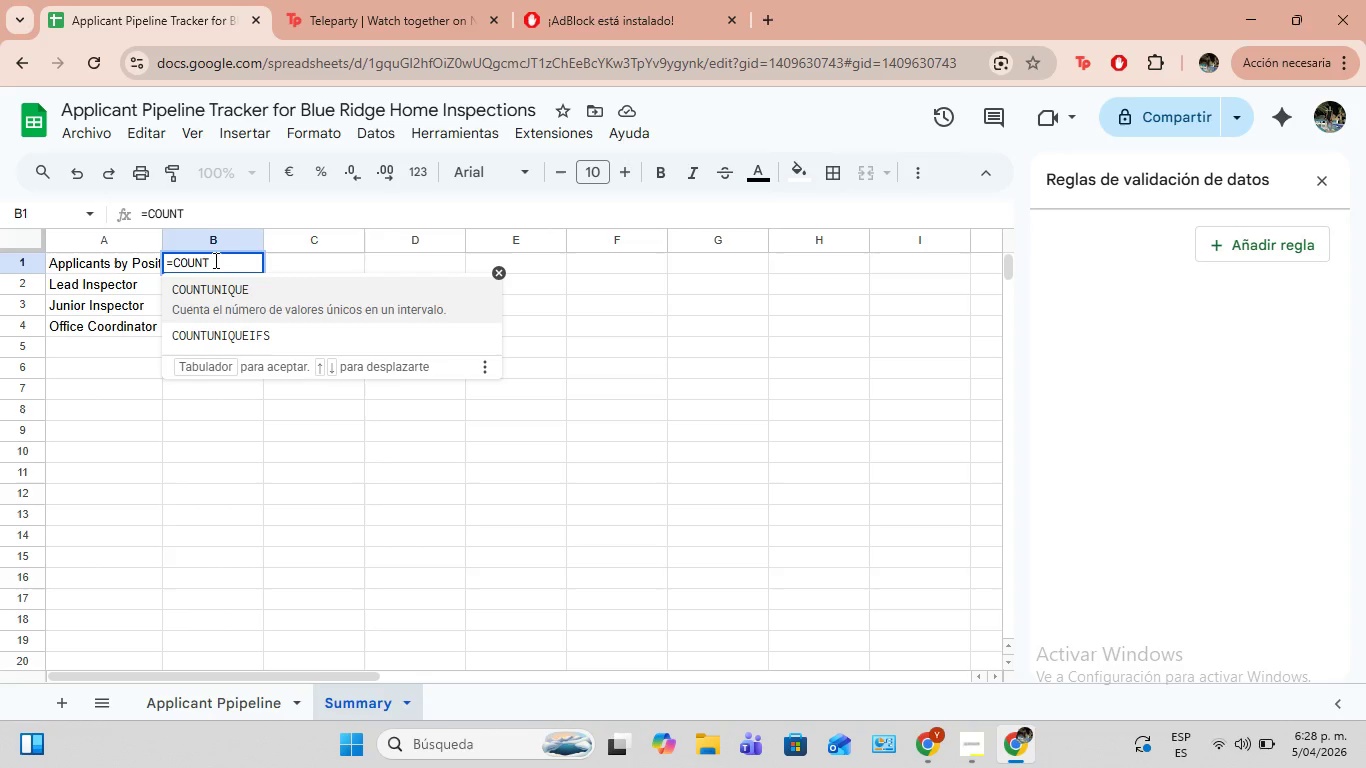 
wait(7.36)
 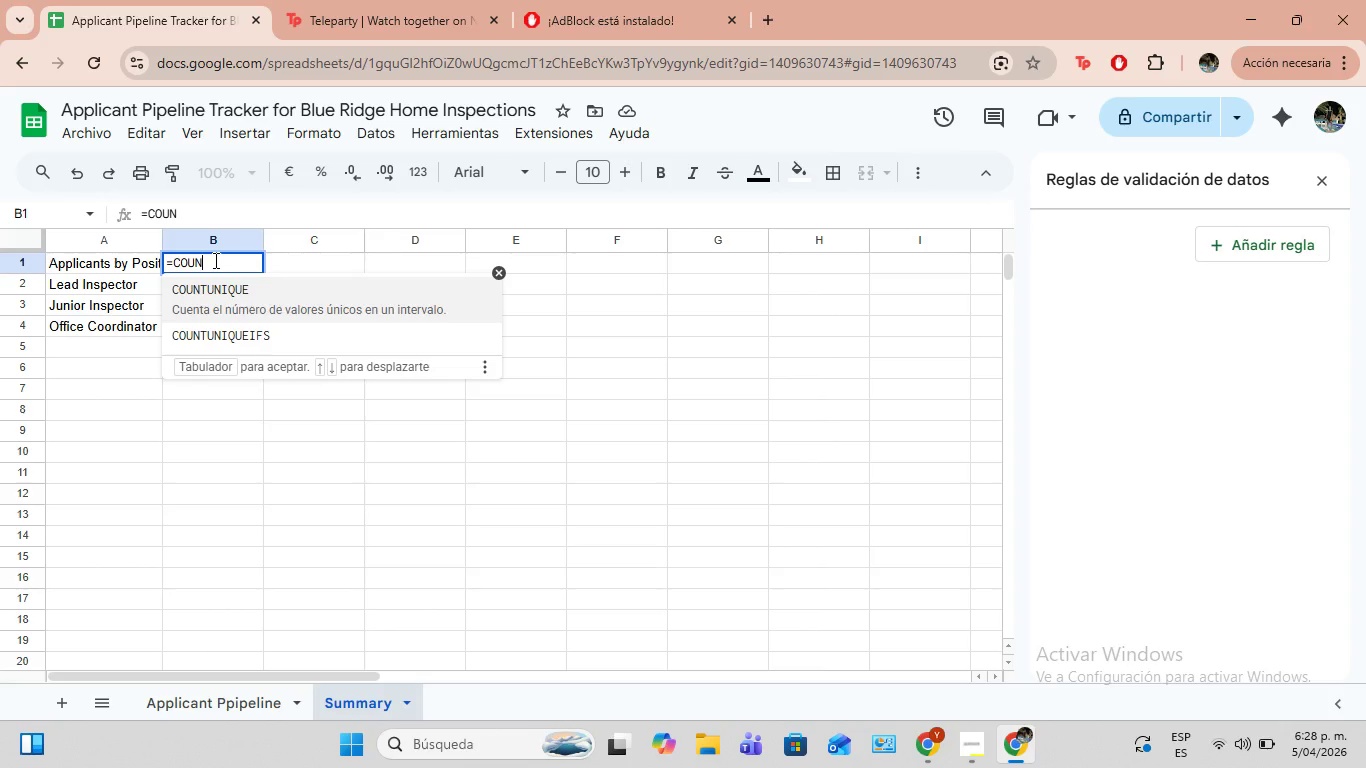 
type(TIF)
 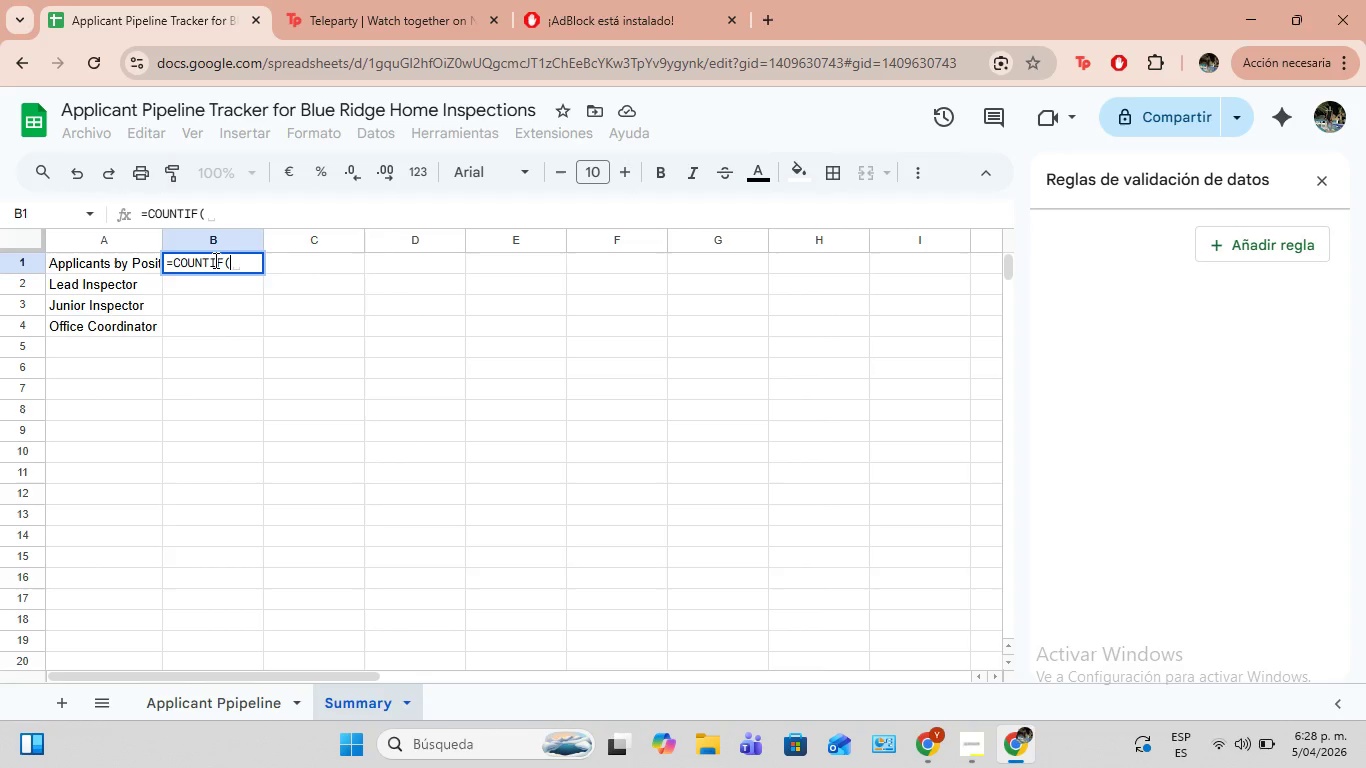 
wait(7.42)
 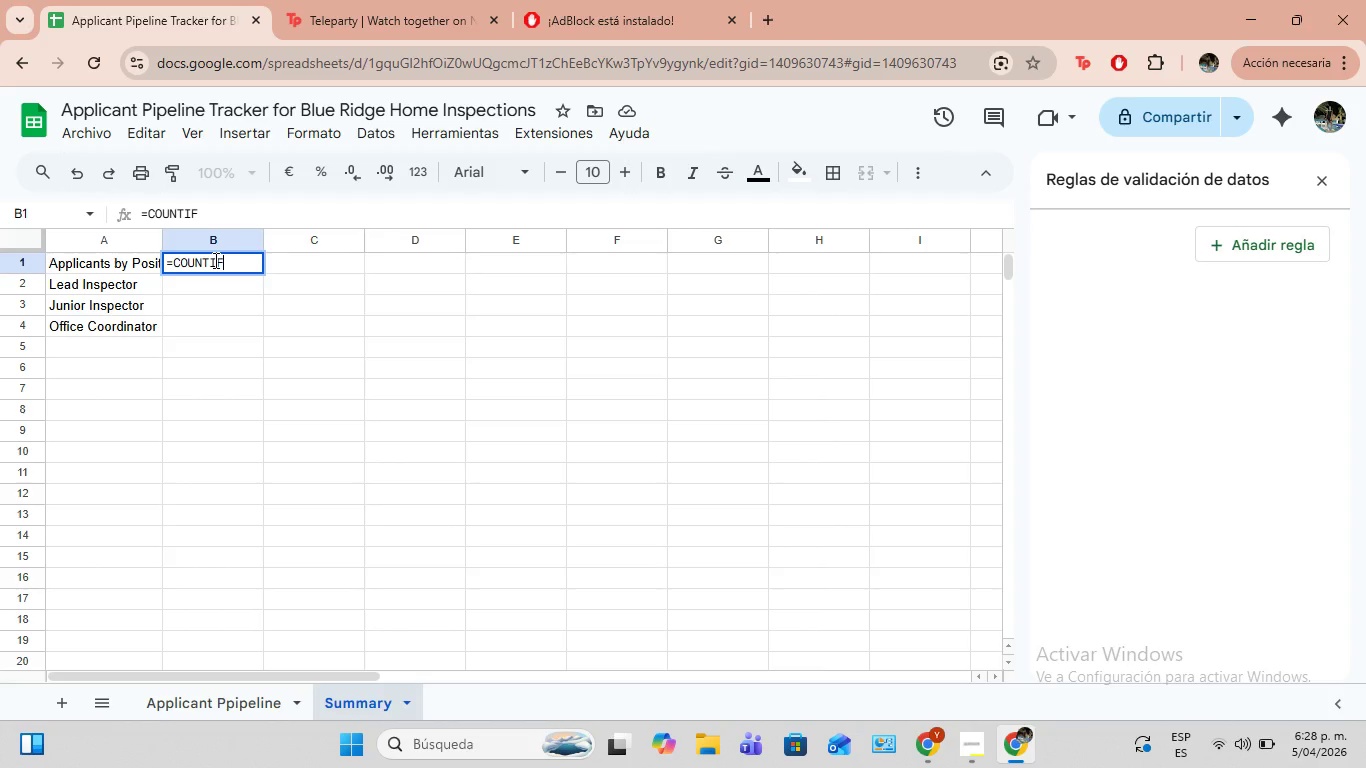 
key(Shift+8)
 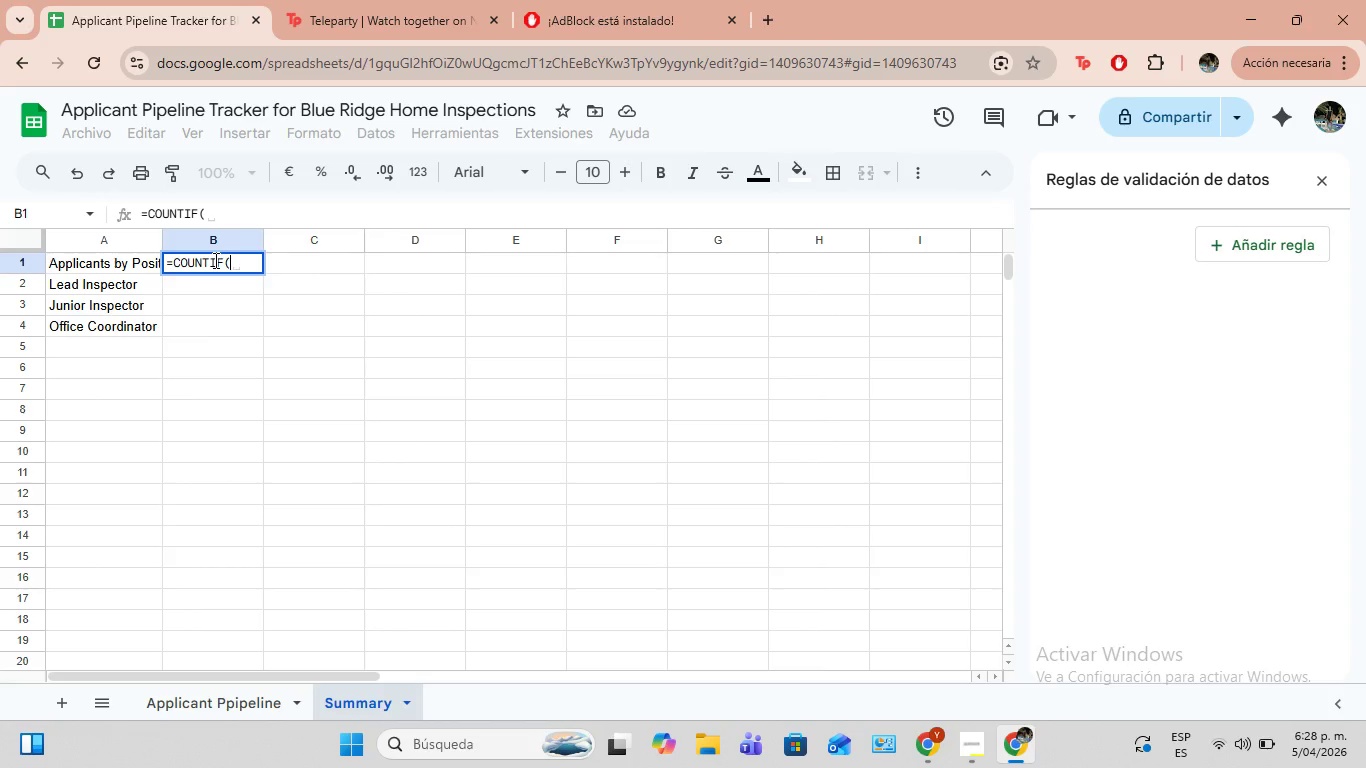 
wait(9.42)
 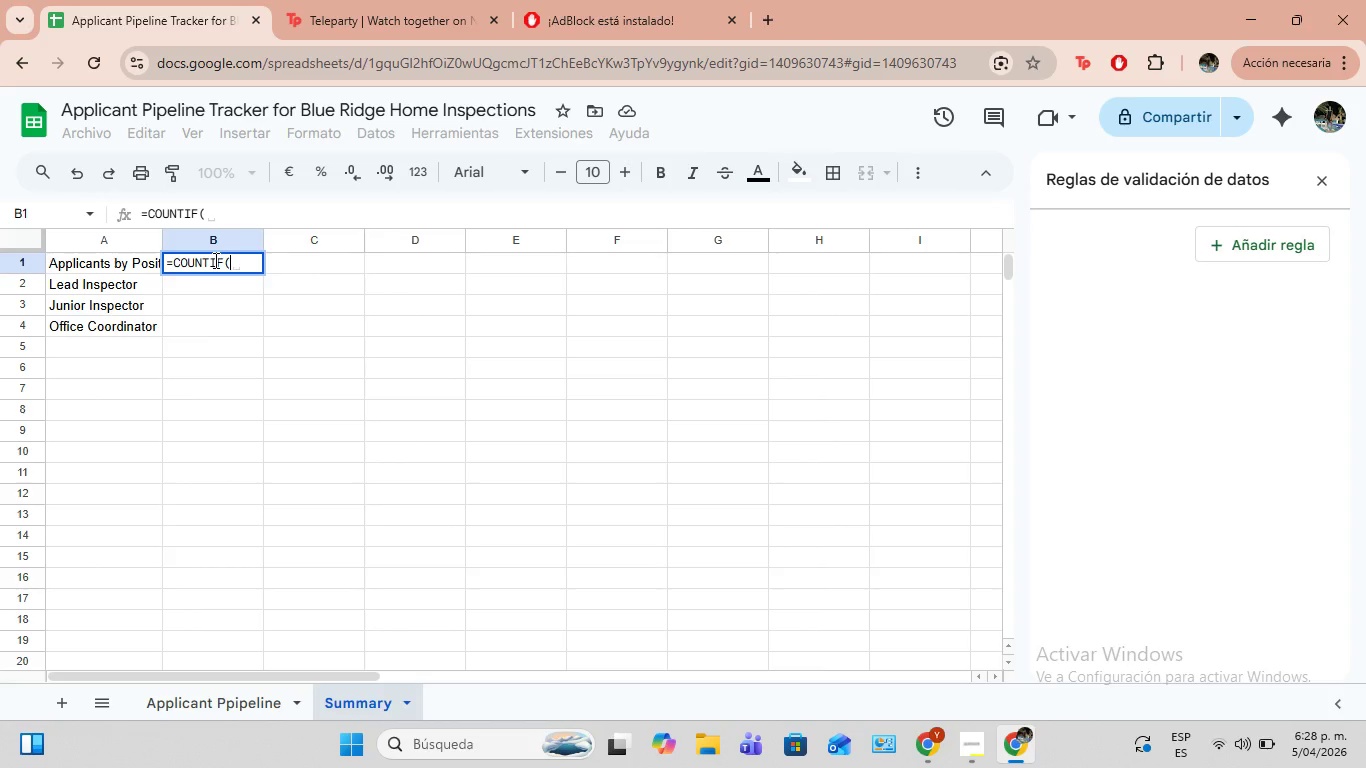 
key(Shift+Semicolon)
 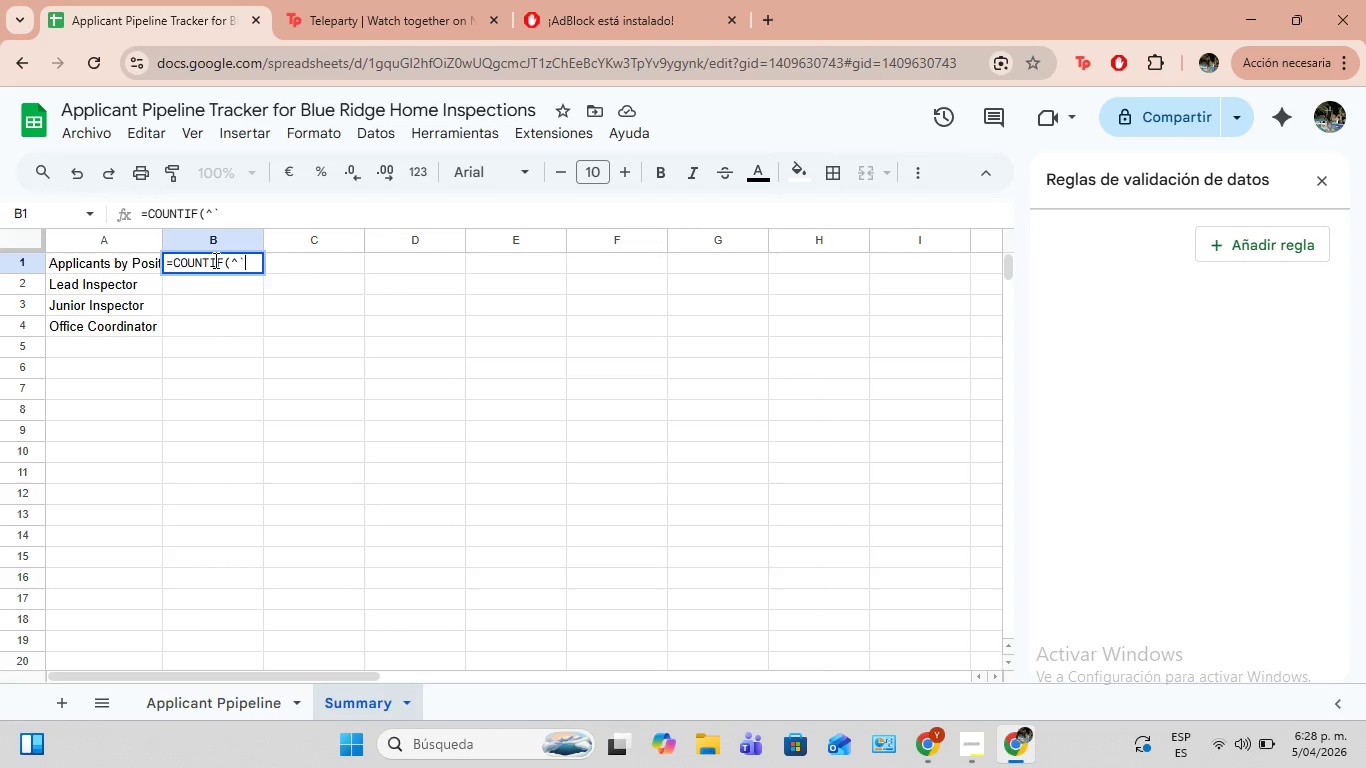 
key(Semicolon)
 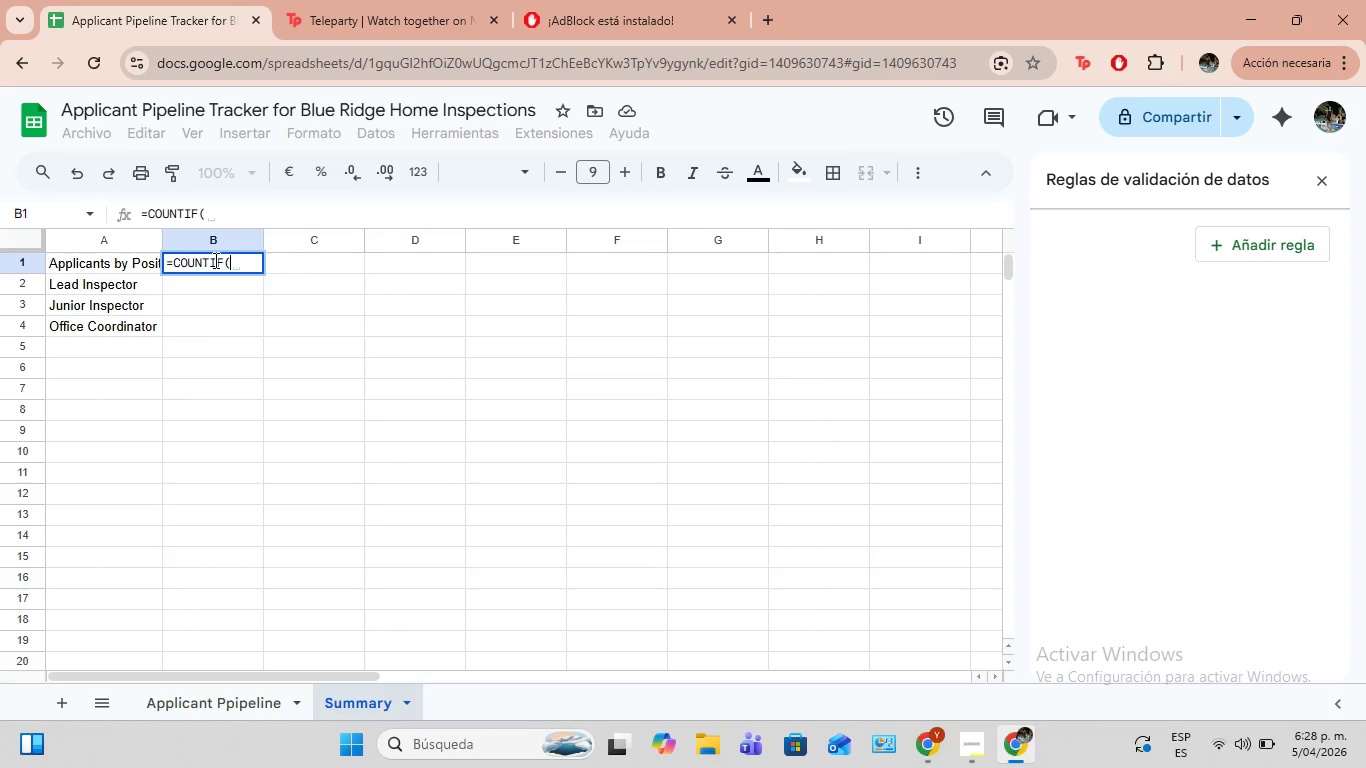 
key(Backspace)
 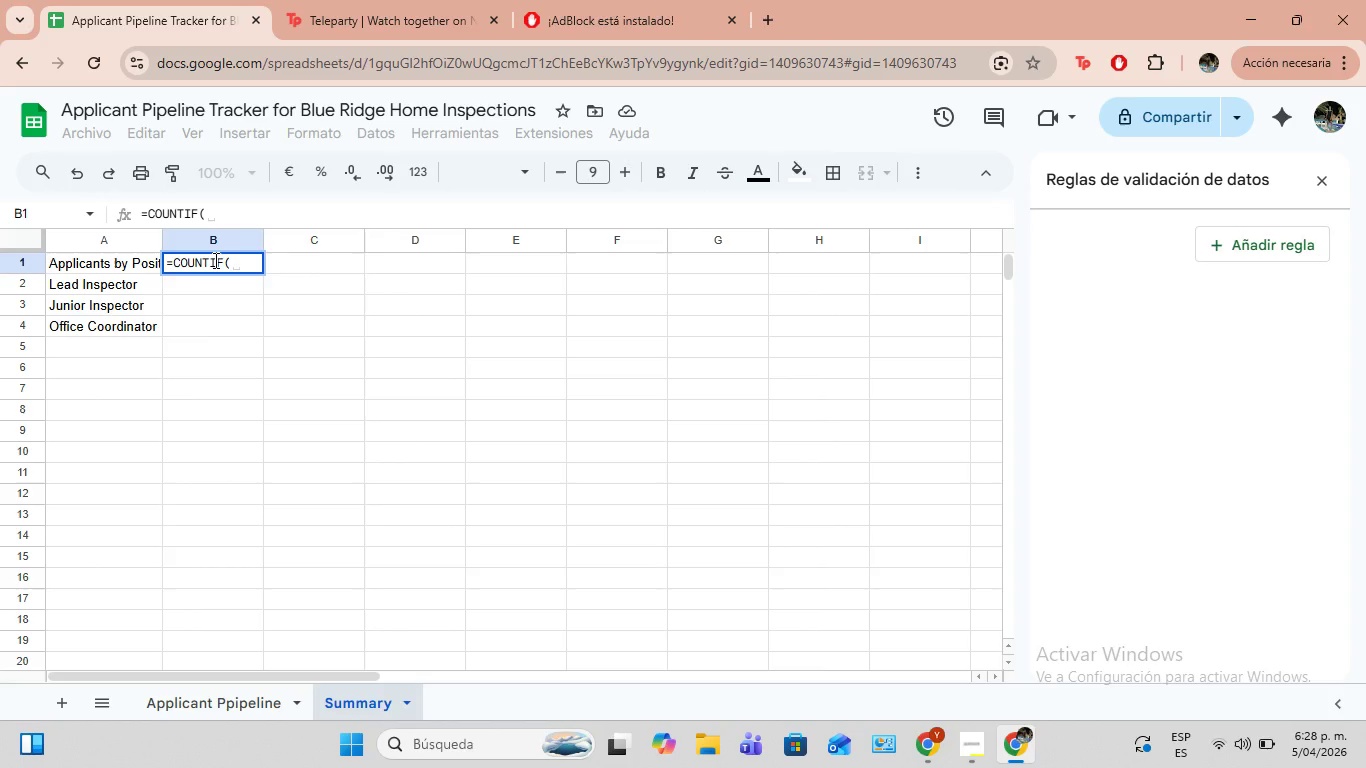 
key(Backspace)
 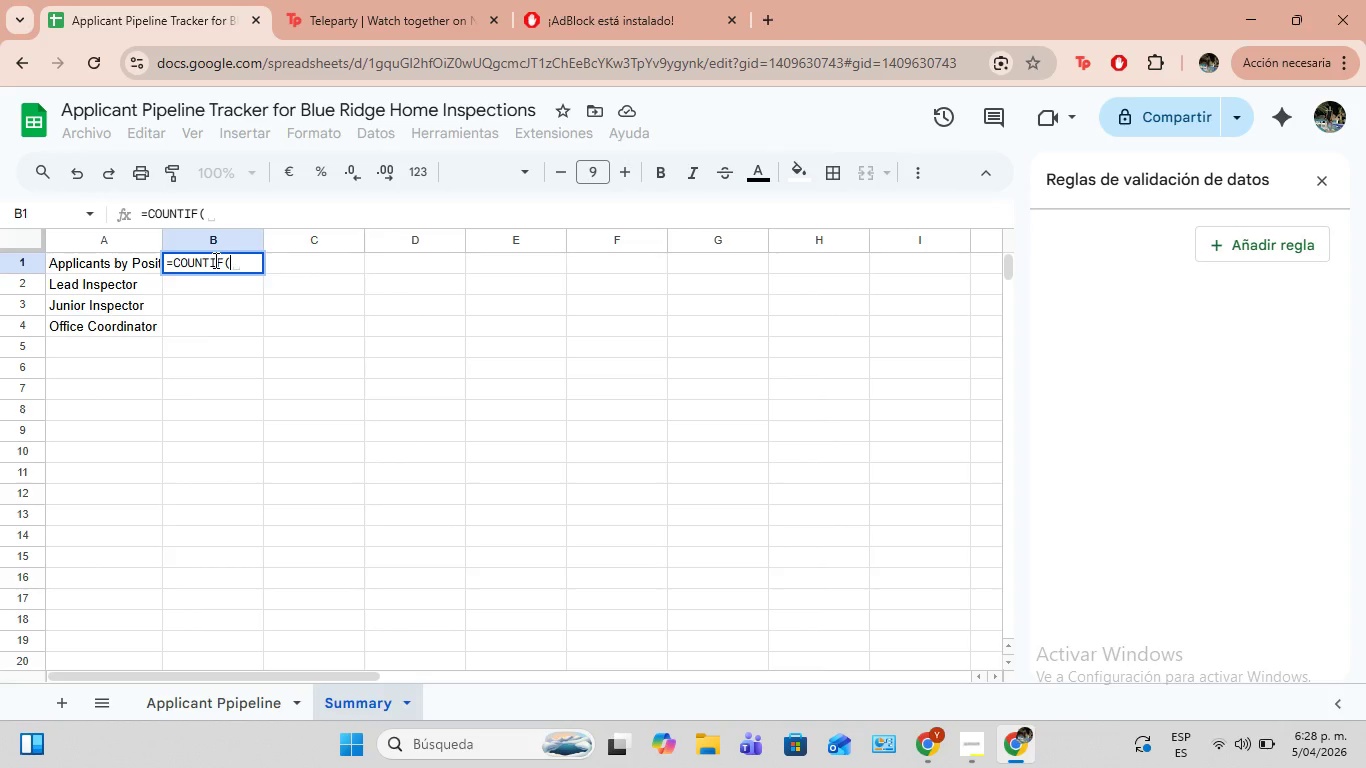 
key(Semicolon)
 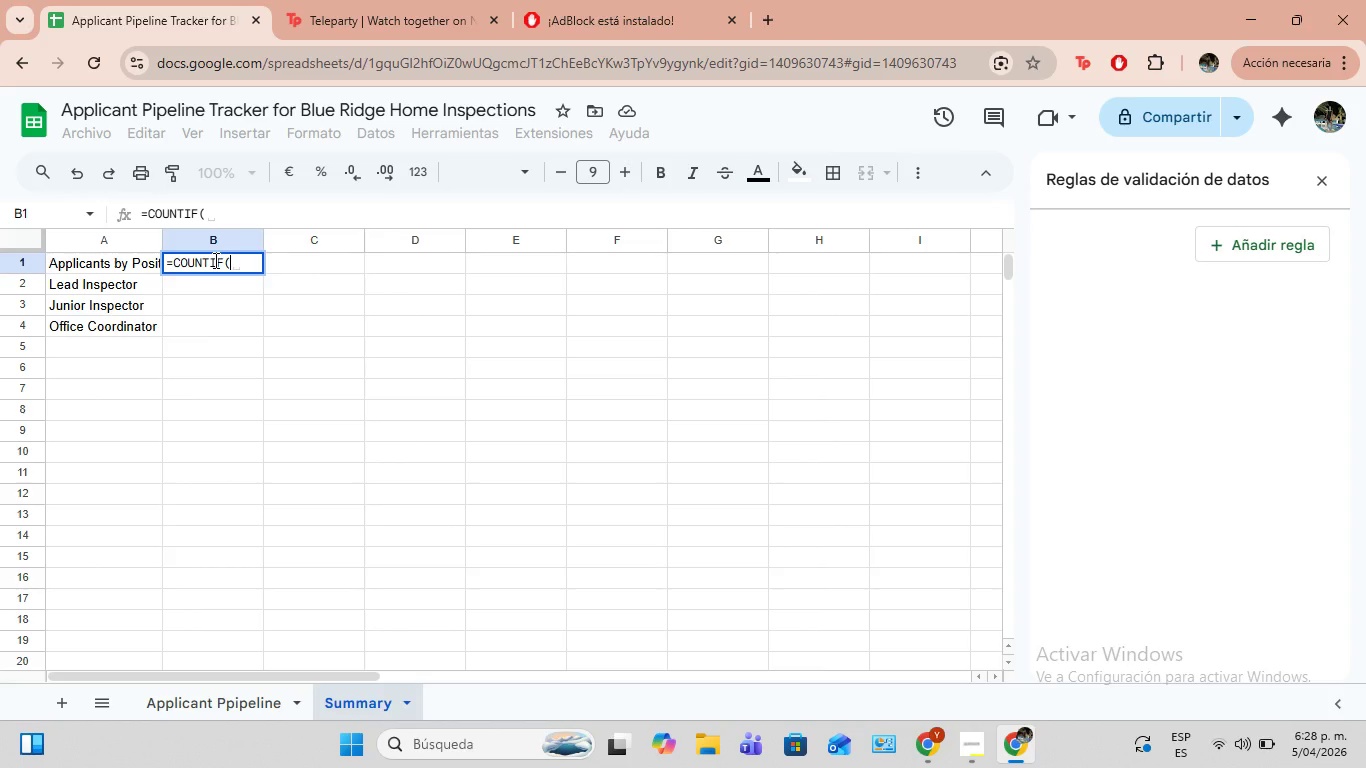 
wait(11.05)
 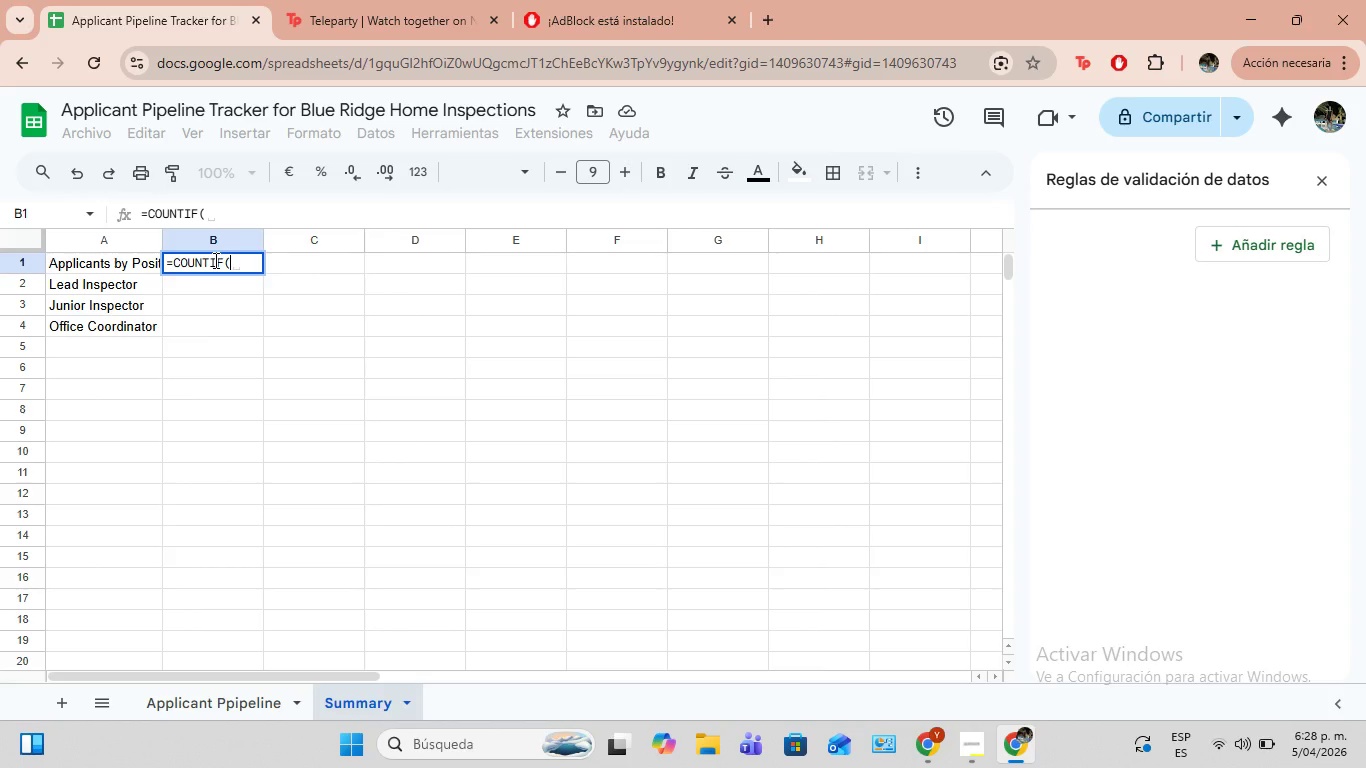 
key(Semicolon)
 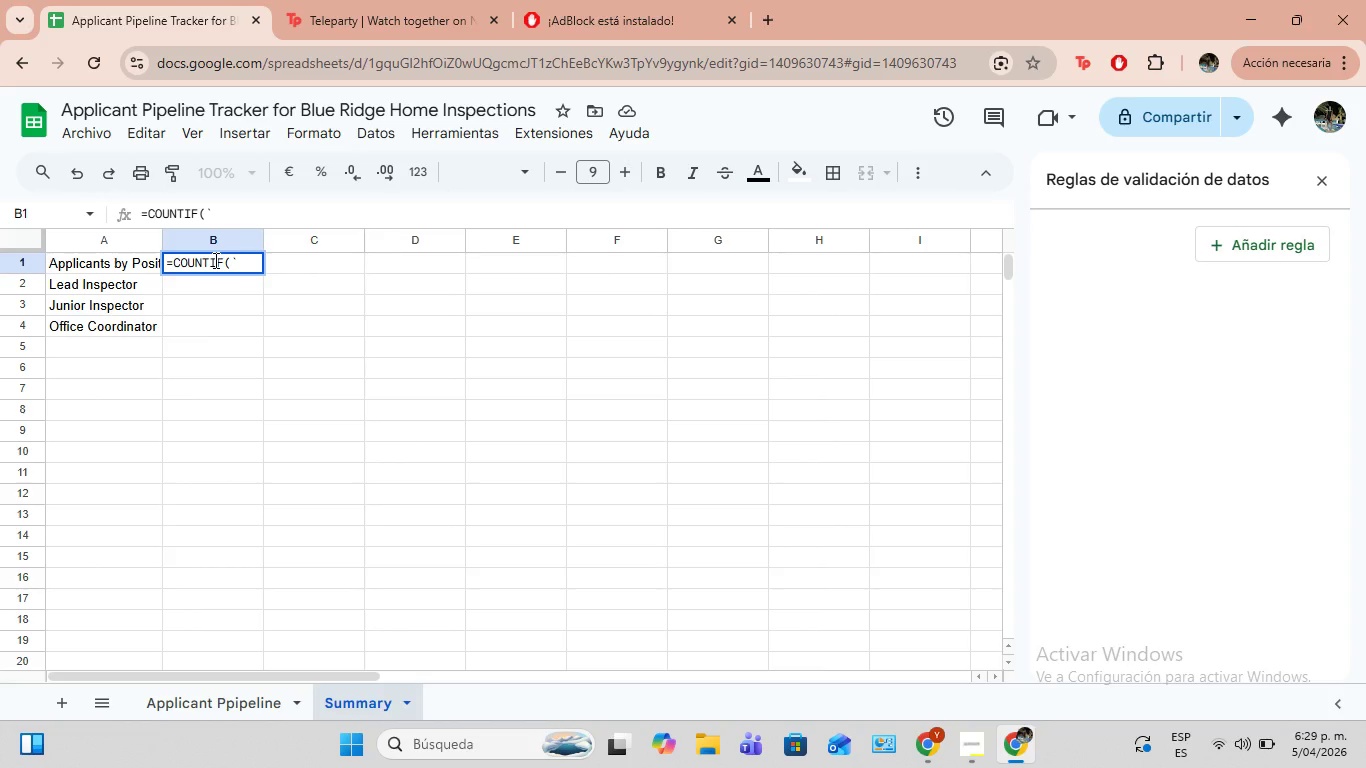 
key(Backspace)
 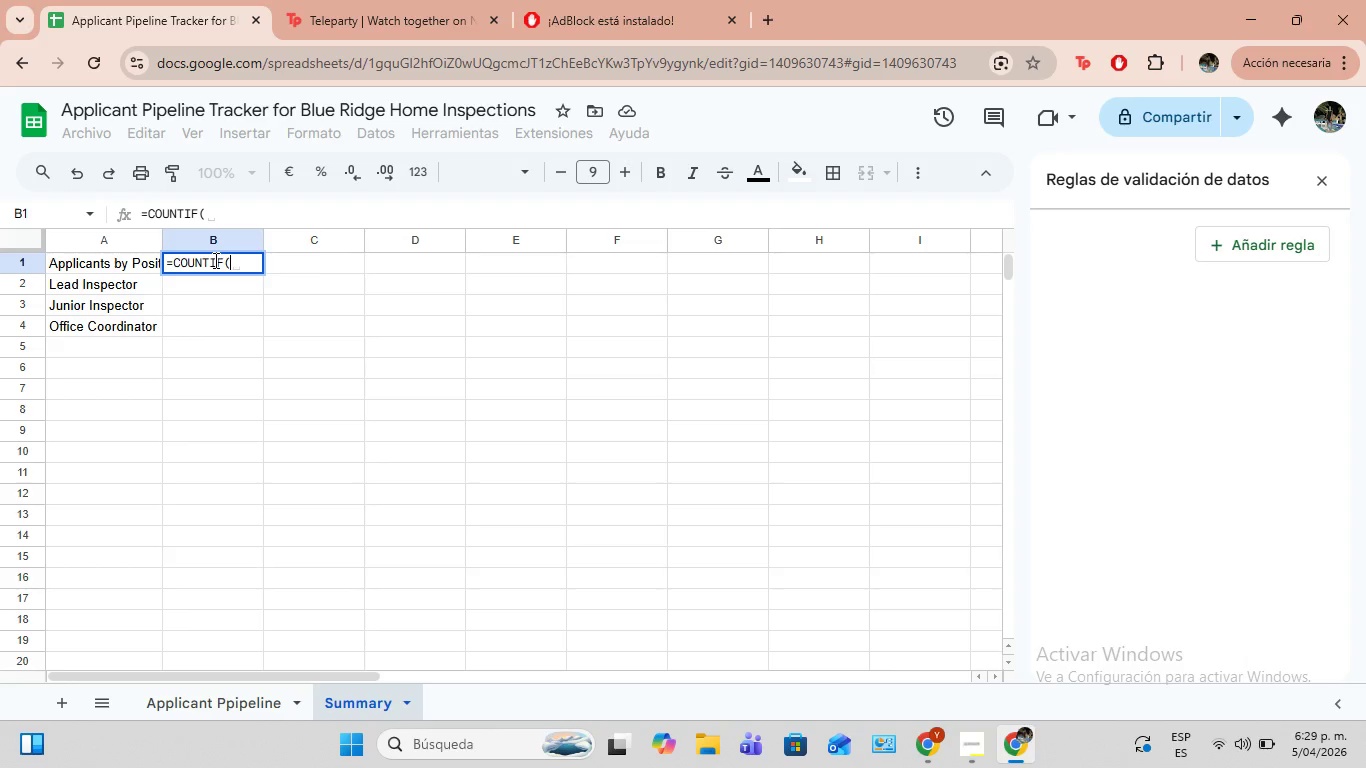 
key(Backspace)
 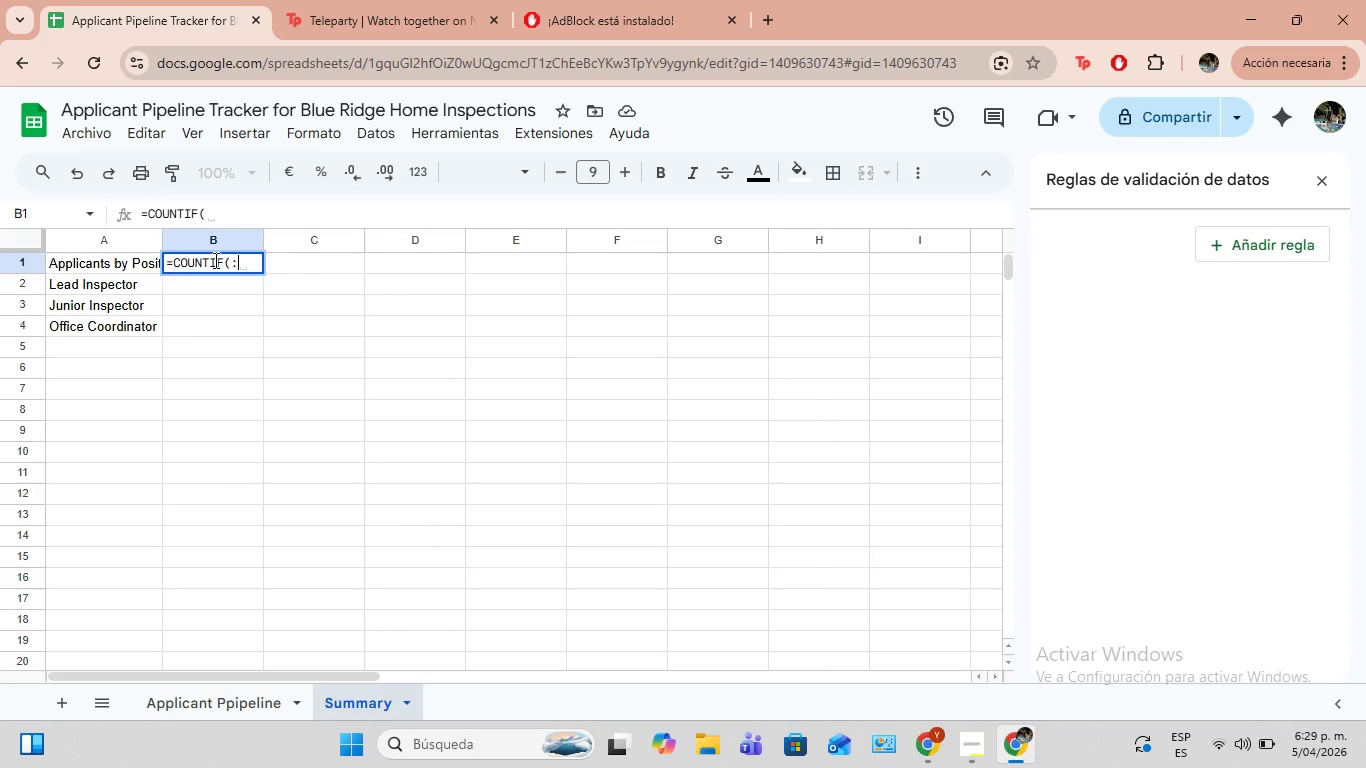 
key(Shift+Comma)
 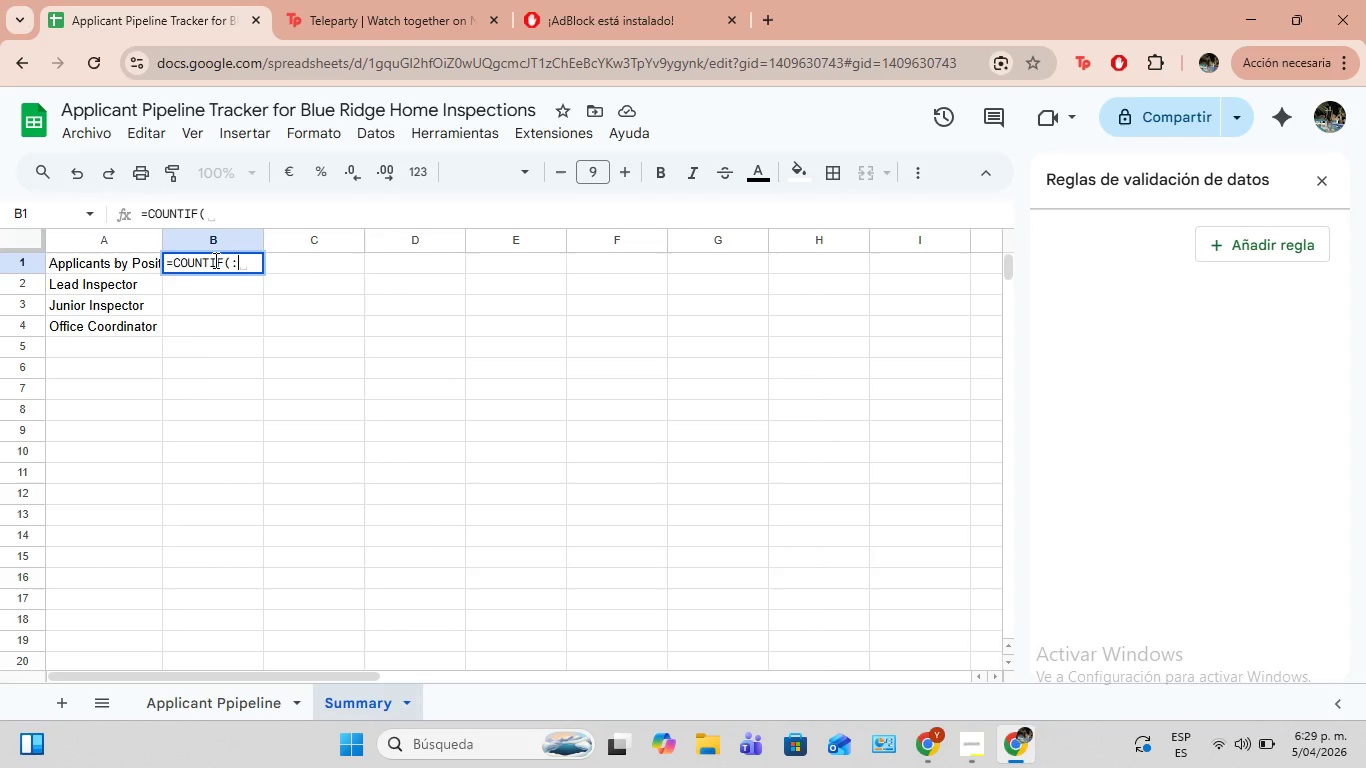 
key(Backspace)
 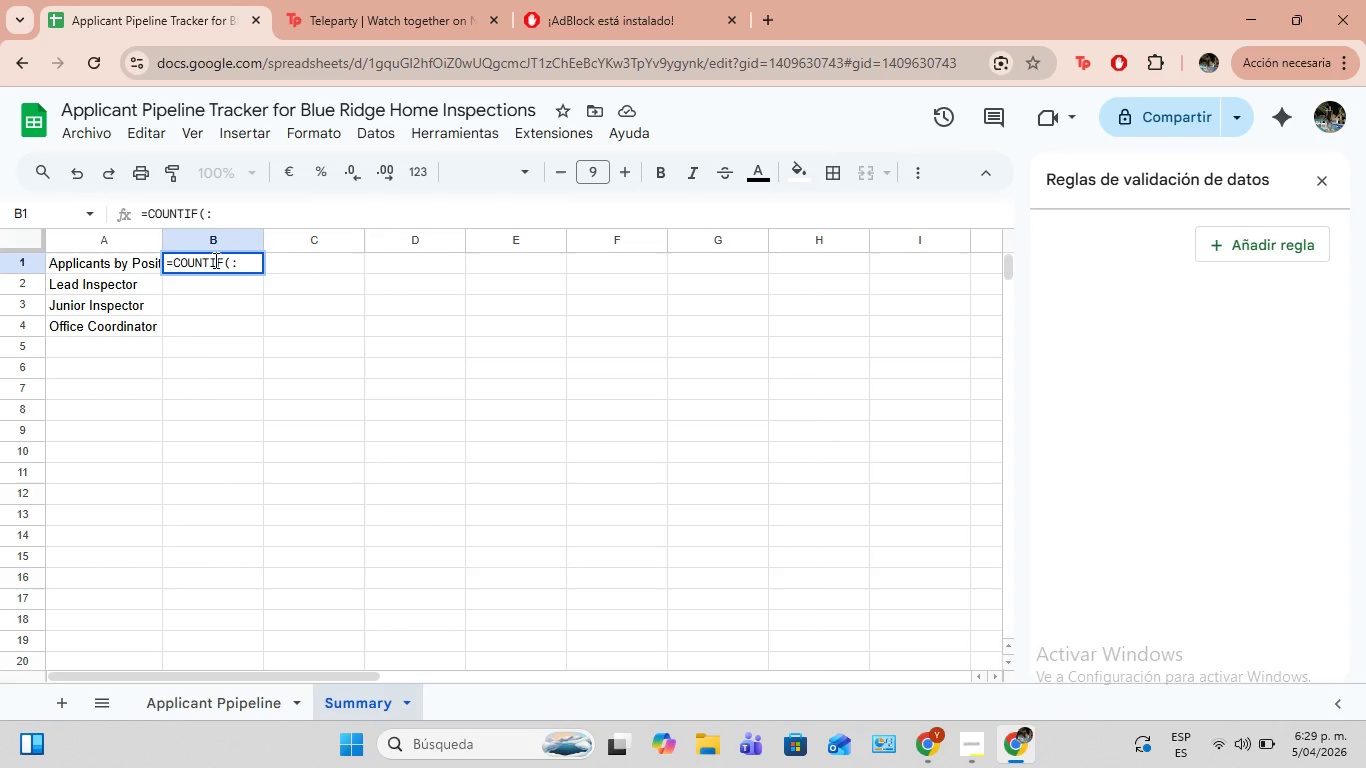 
key(Shift+Period)
 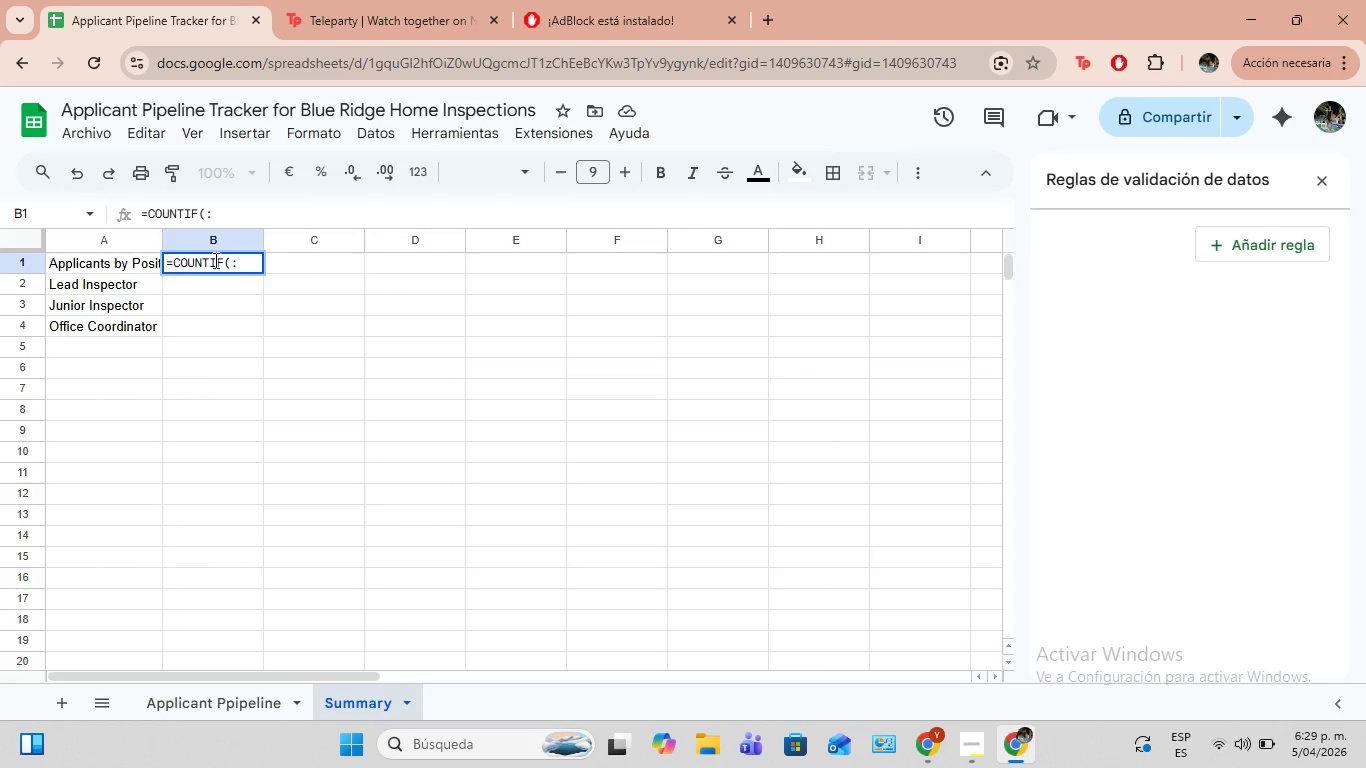 
key(Backspace)
 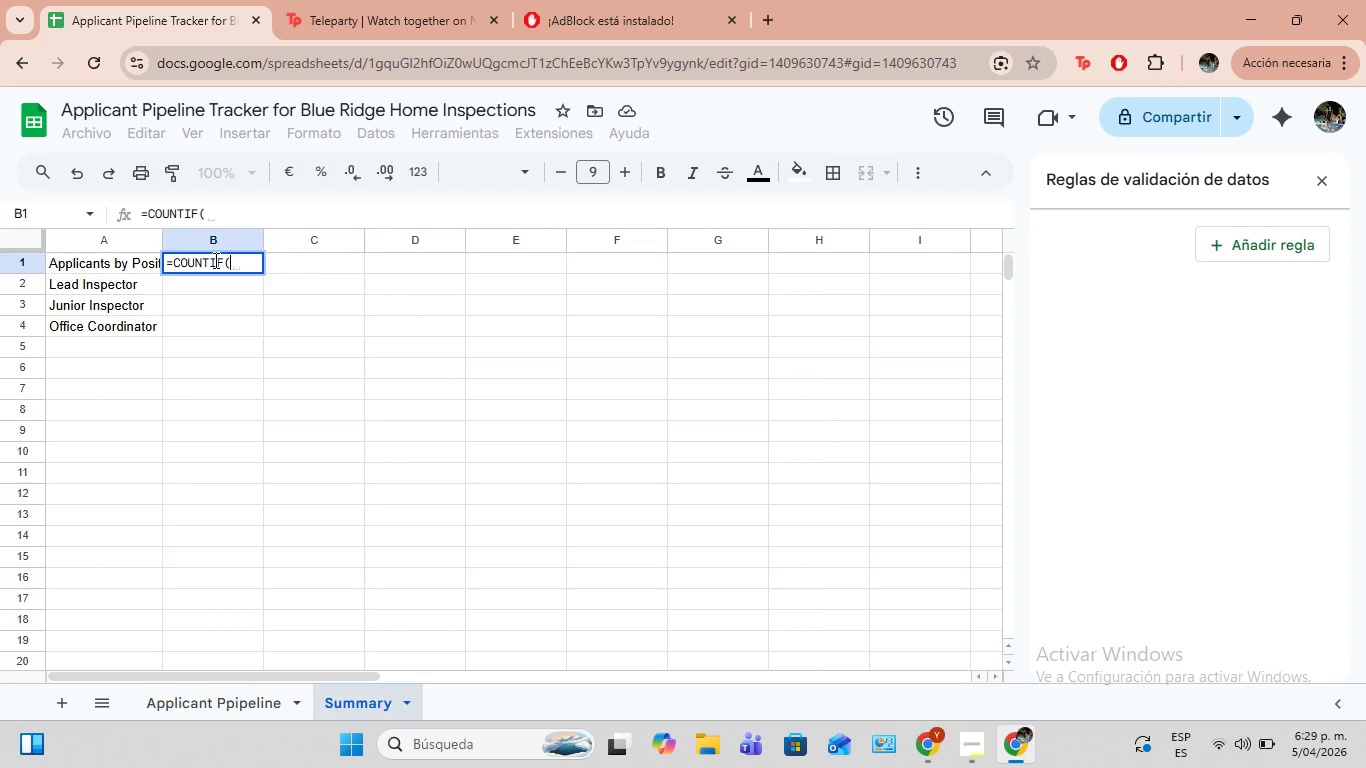 
key(Shift+Equal)
 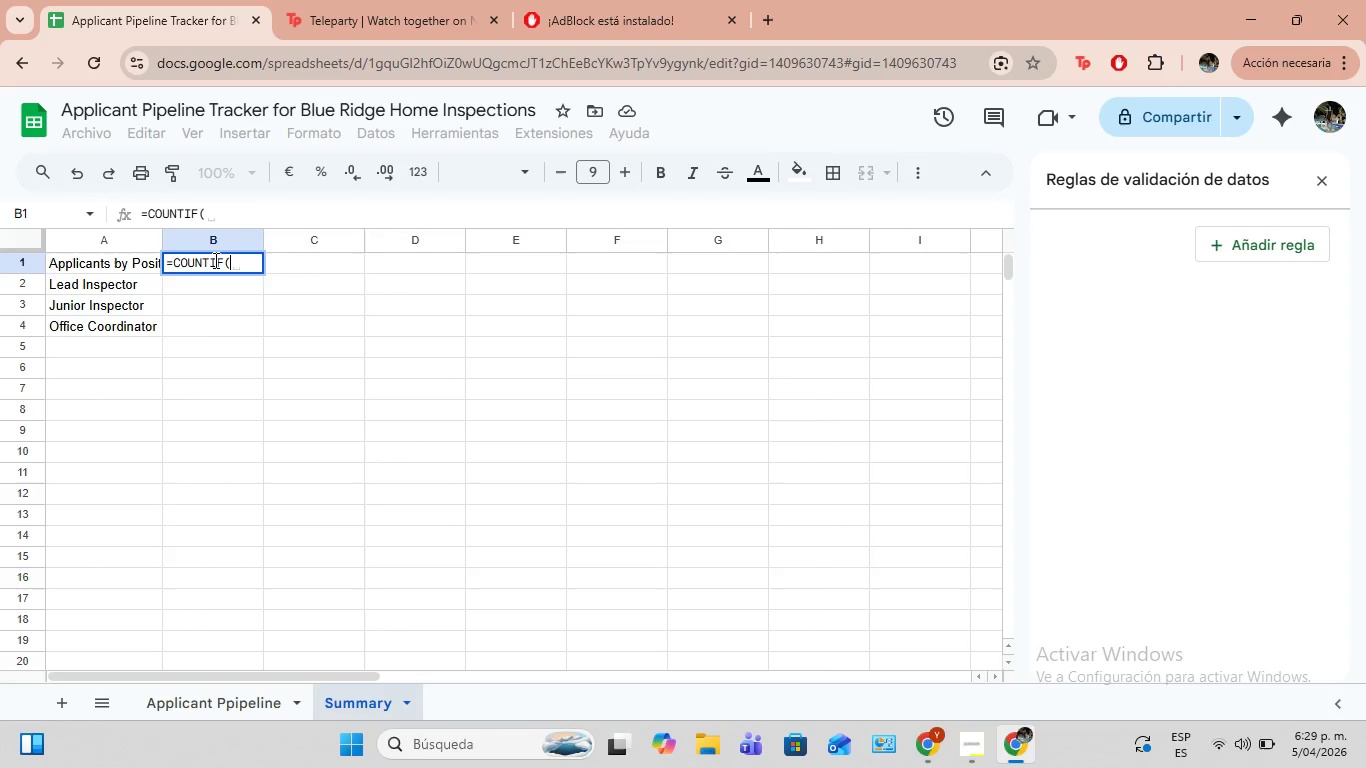 
key(Backspace)
 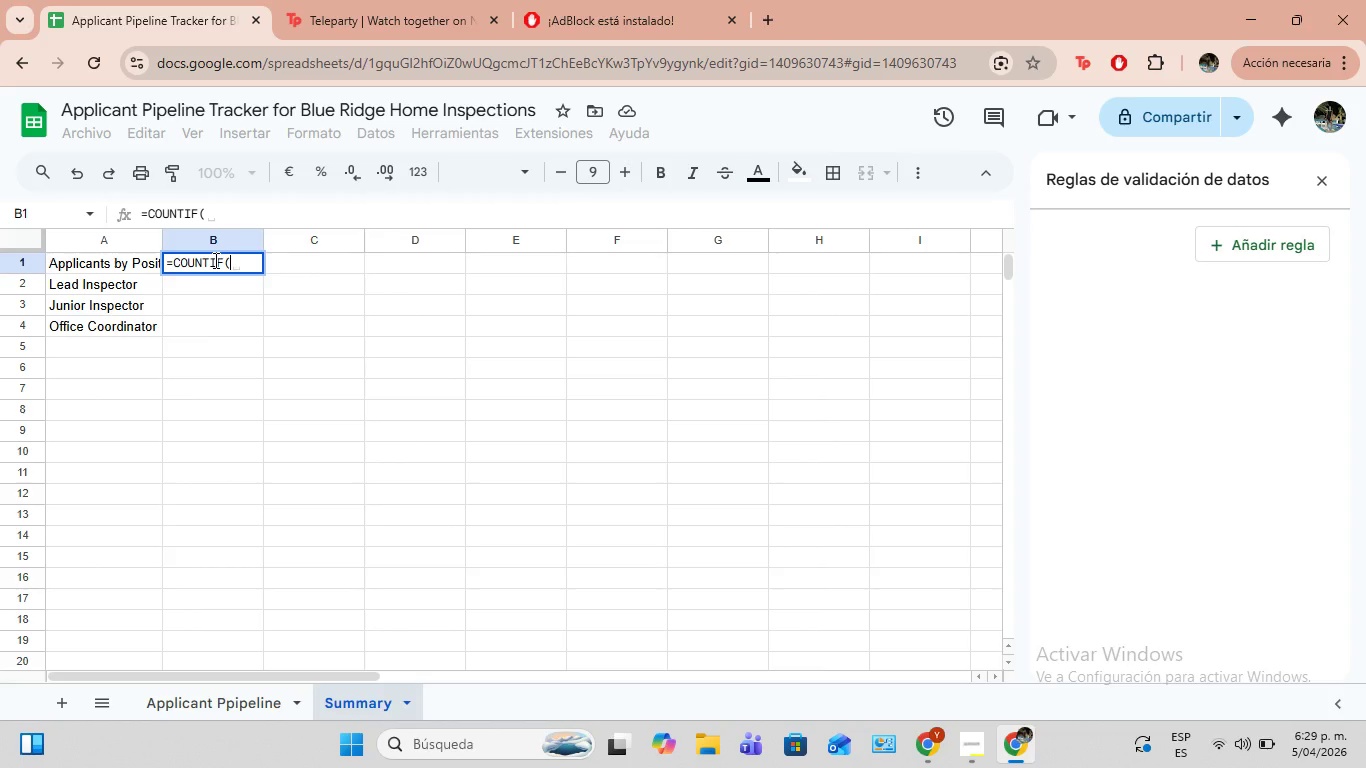 
key(Shift+Backslash)
 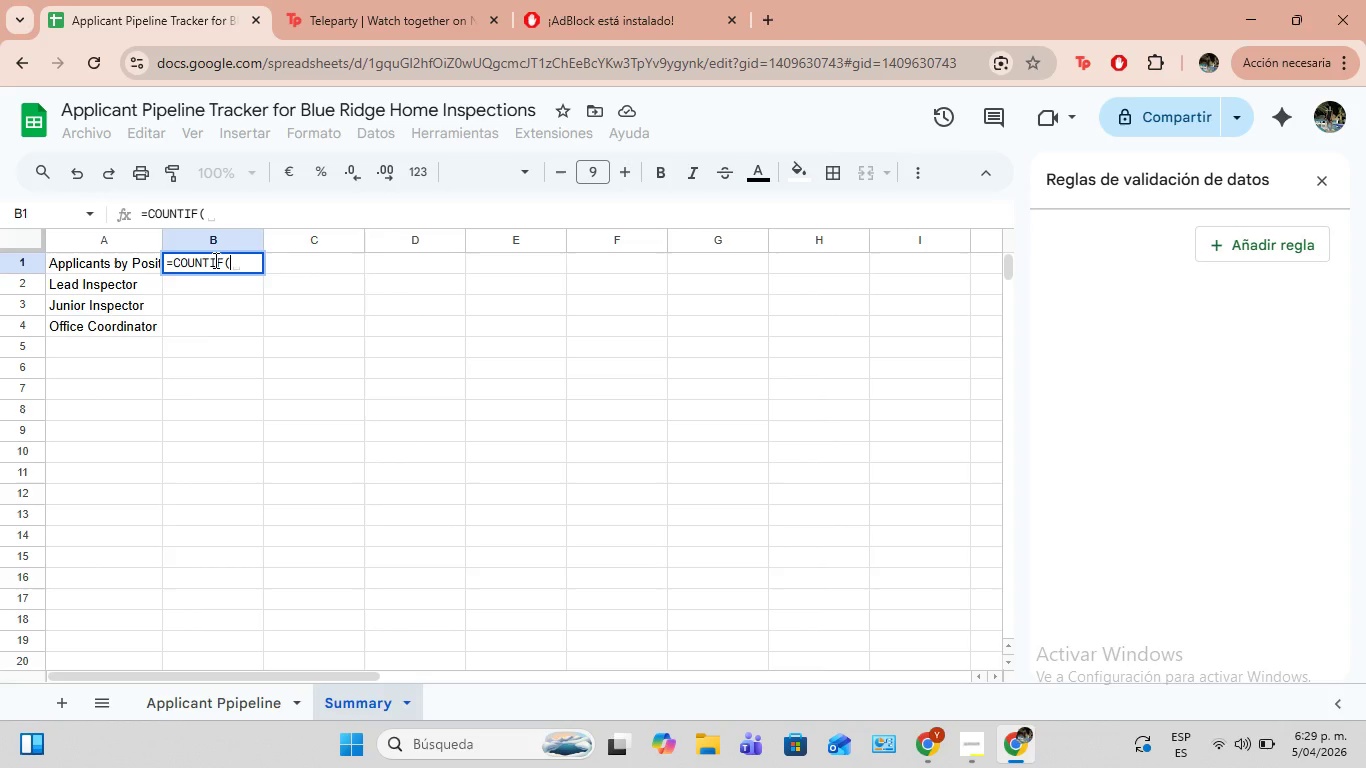 
key(Backspace)
 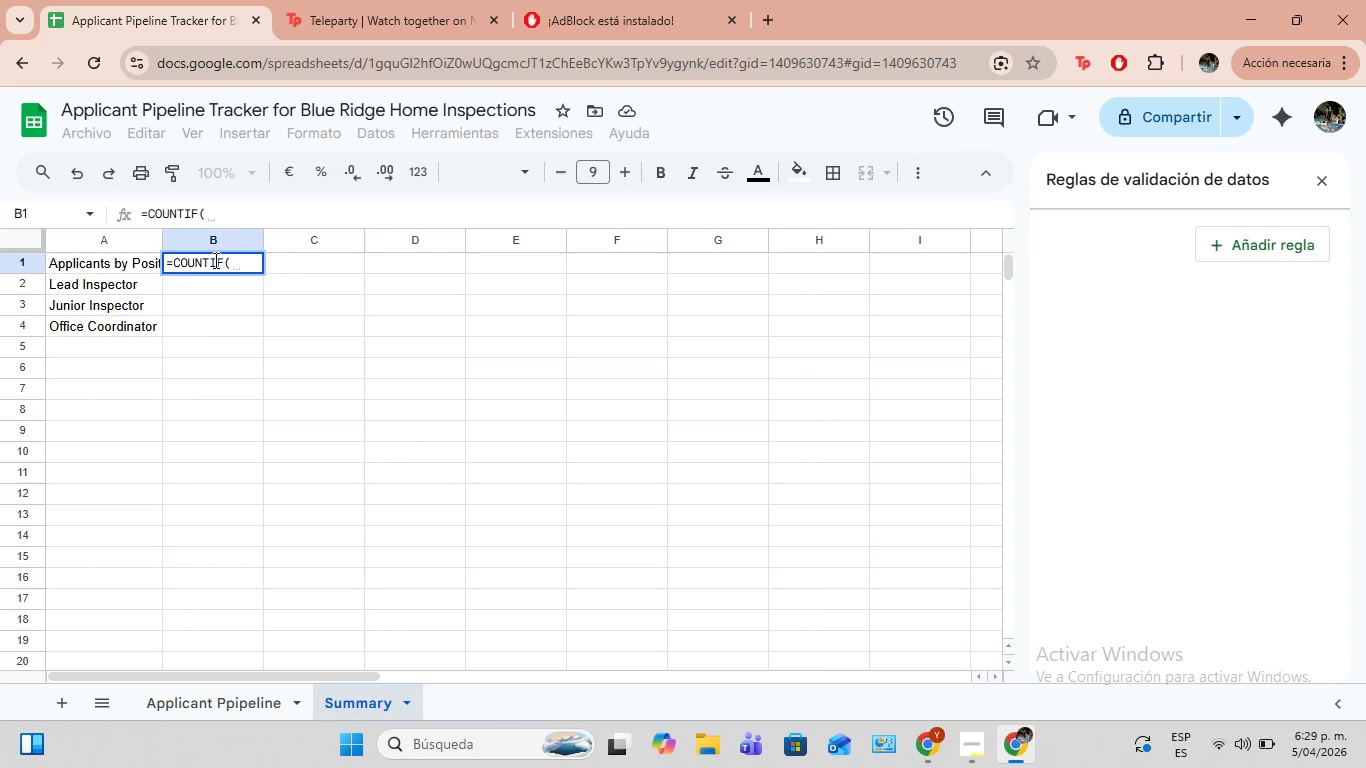 
key(Shift+Semicolon)
 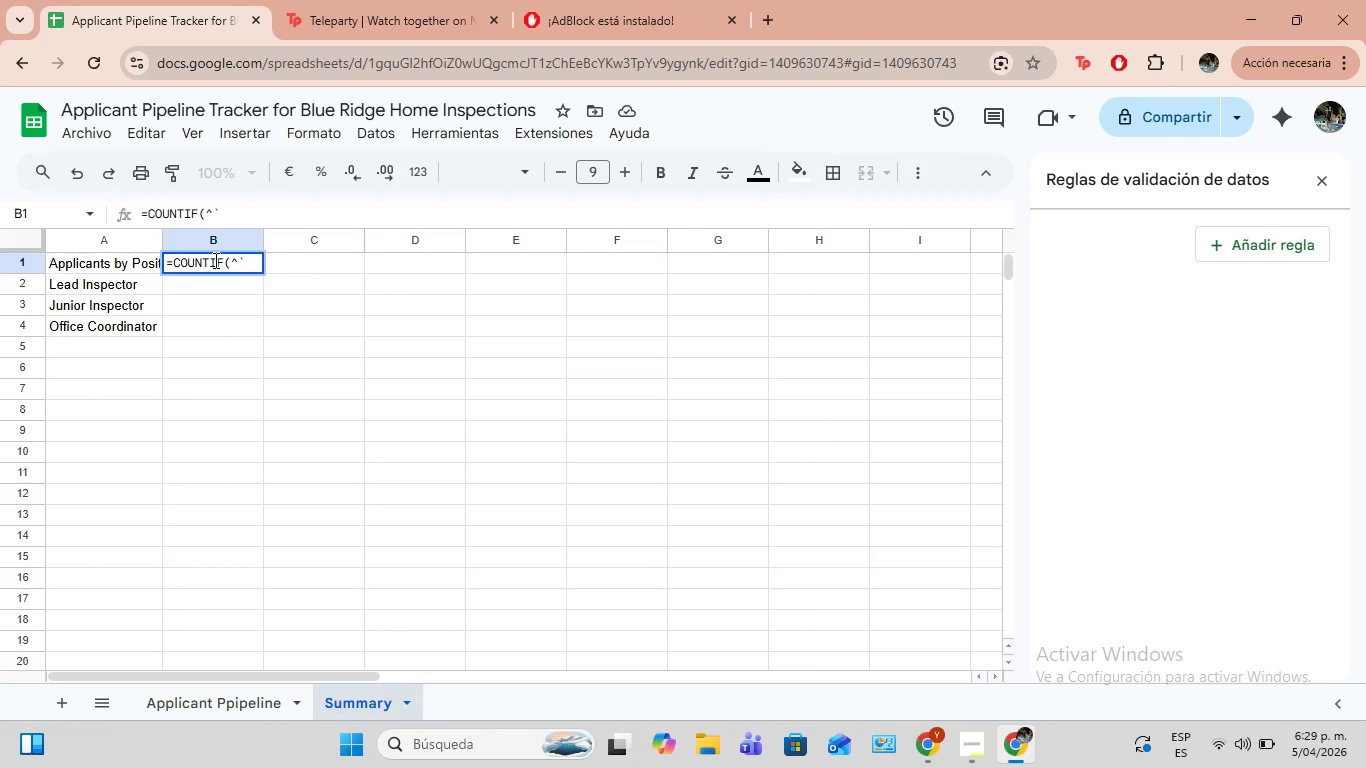 
key(Semicolon)
 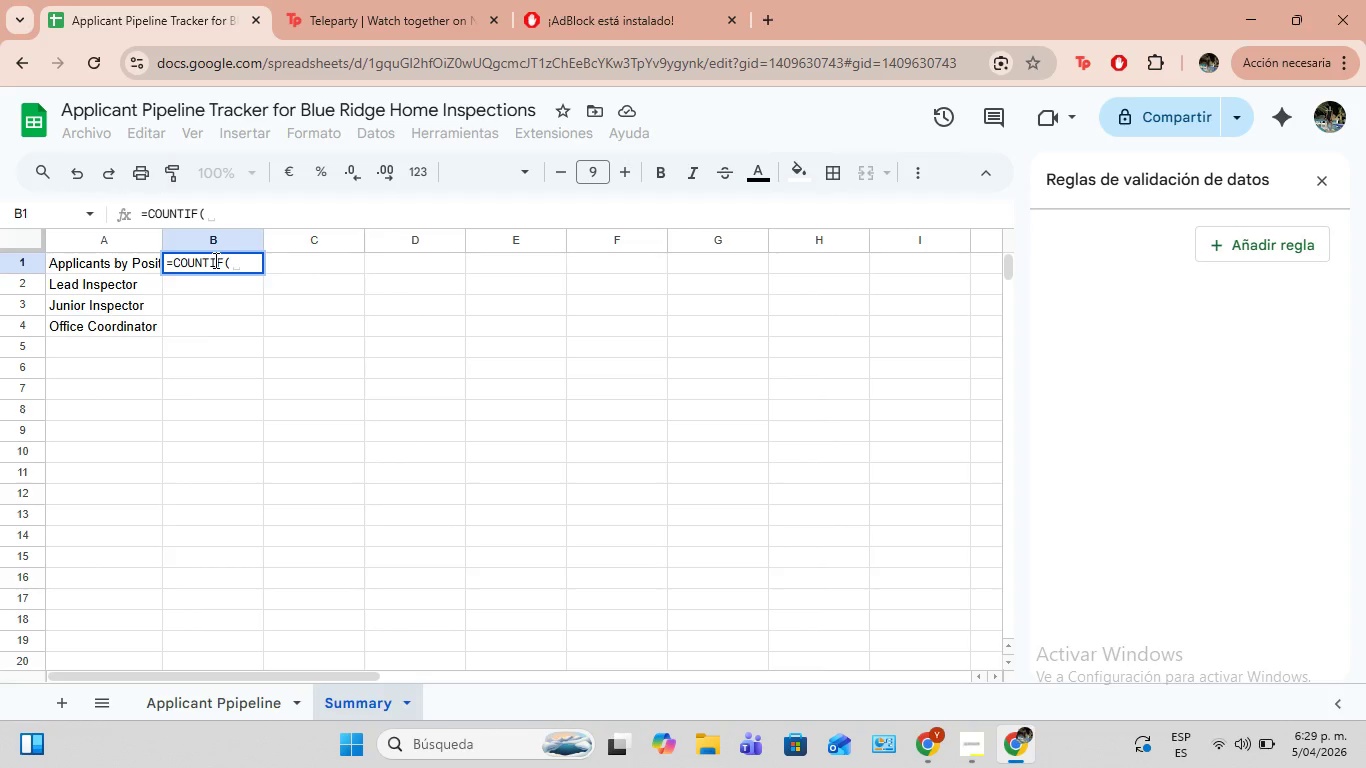 
key(Backspace)
 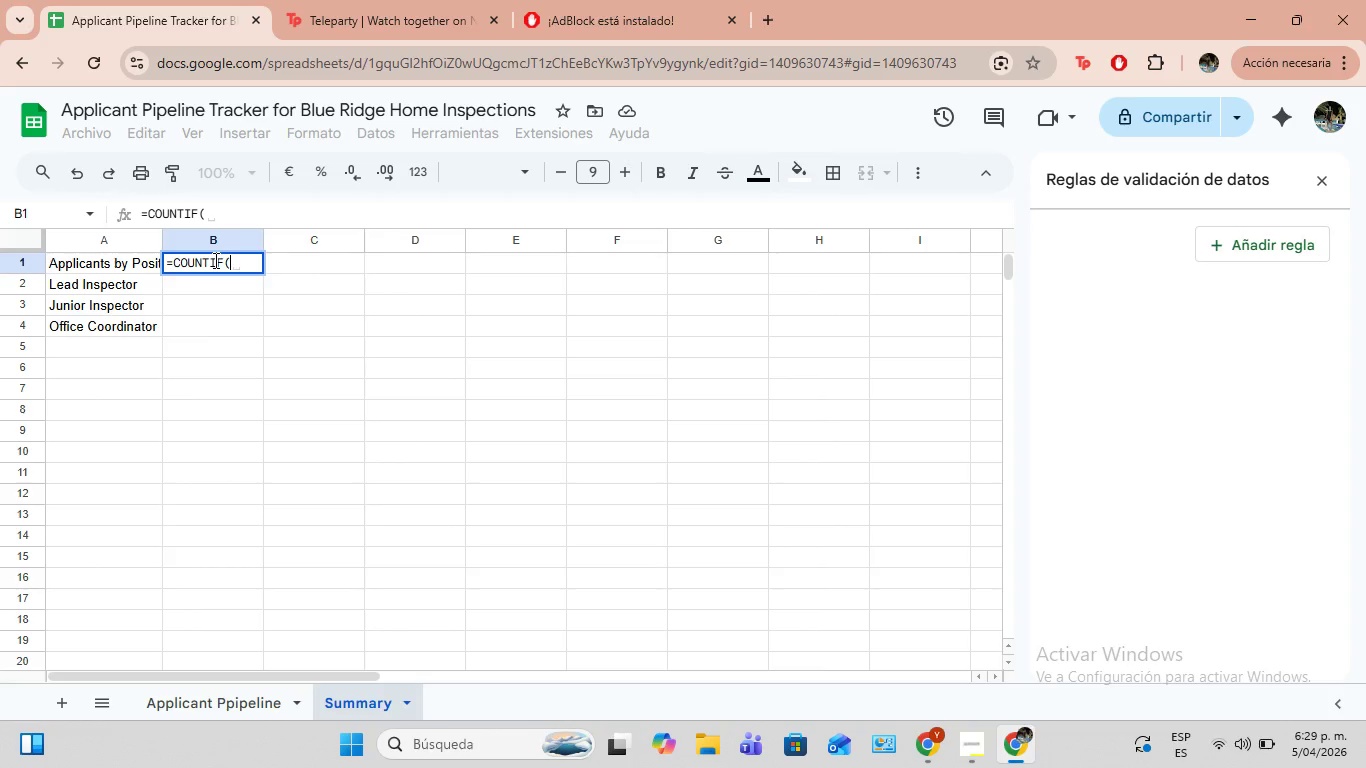 
key(Backspace)
 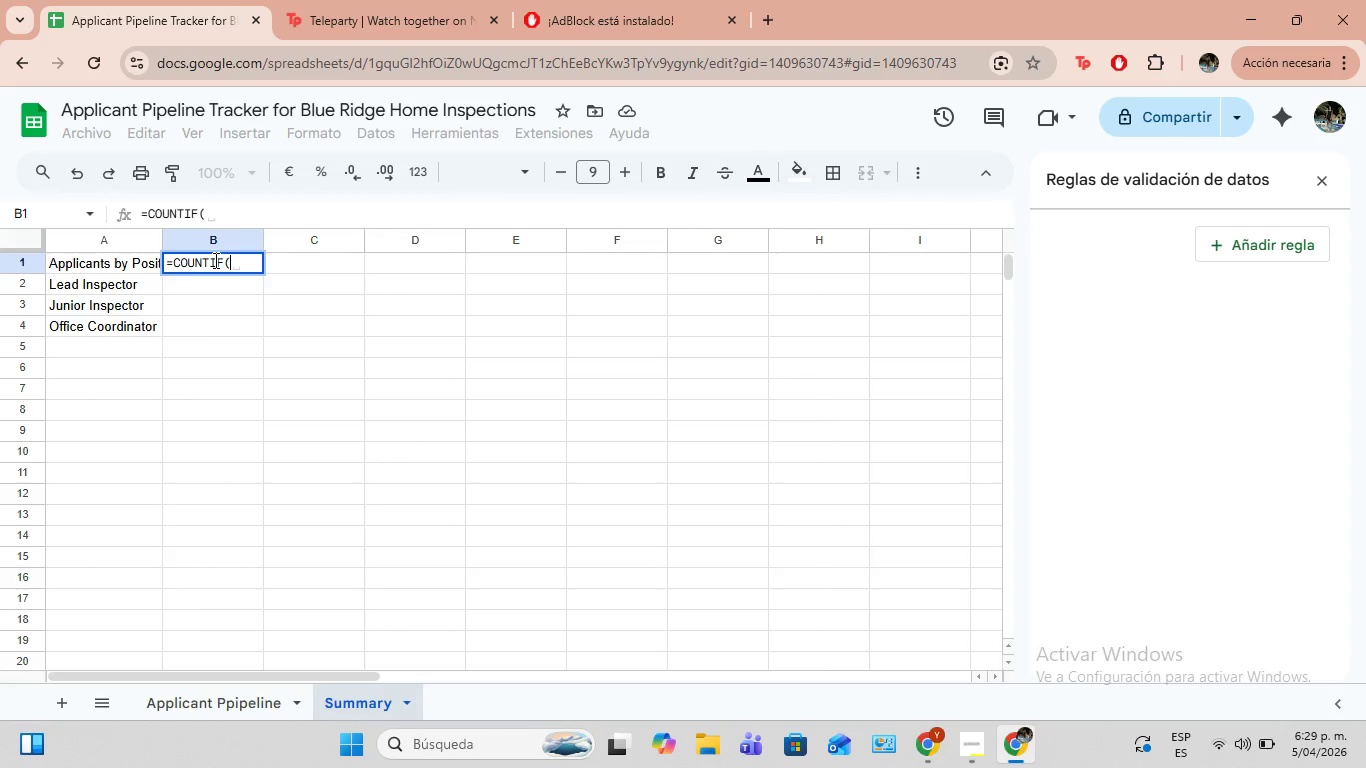 
key(Semicolon)
 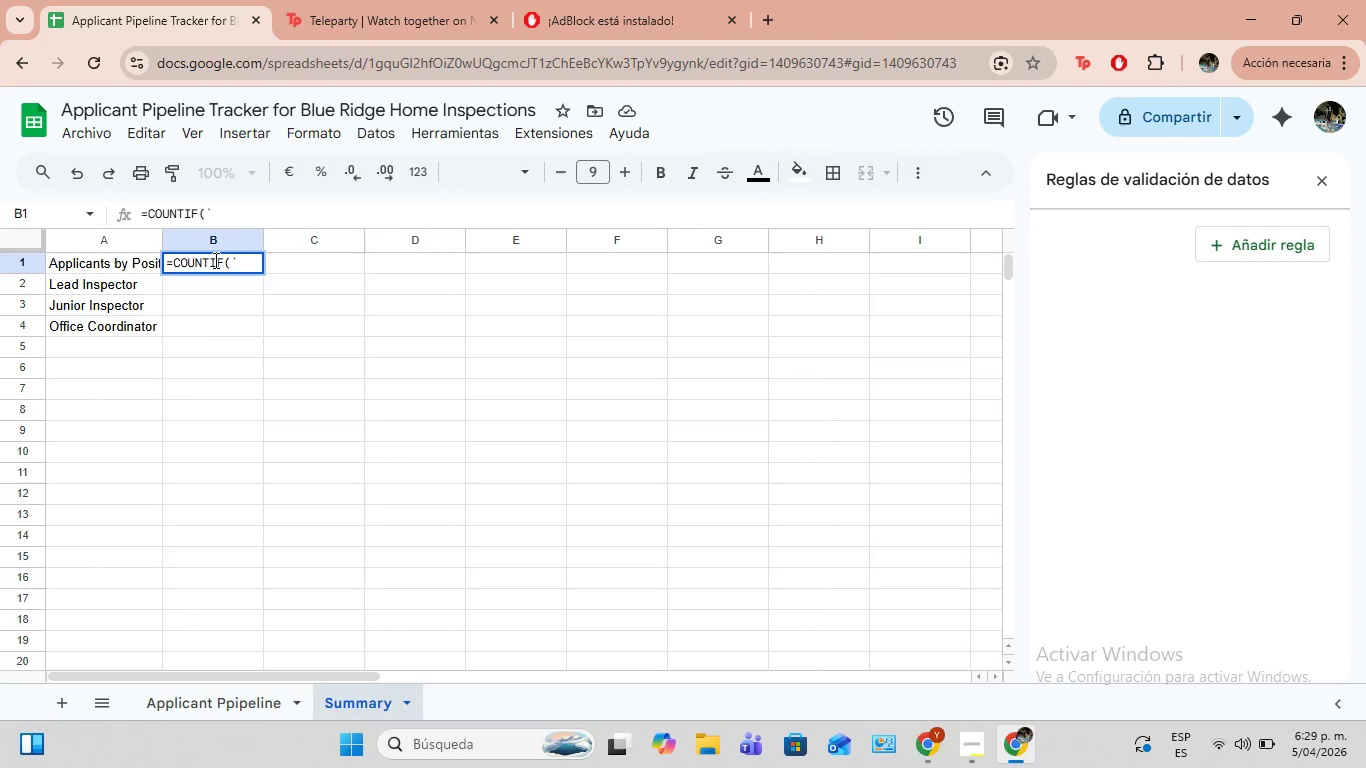 
key(Semicolon)
 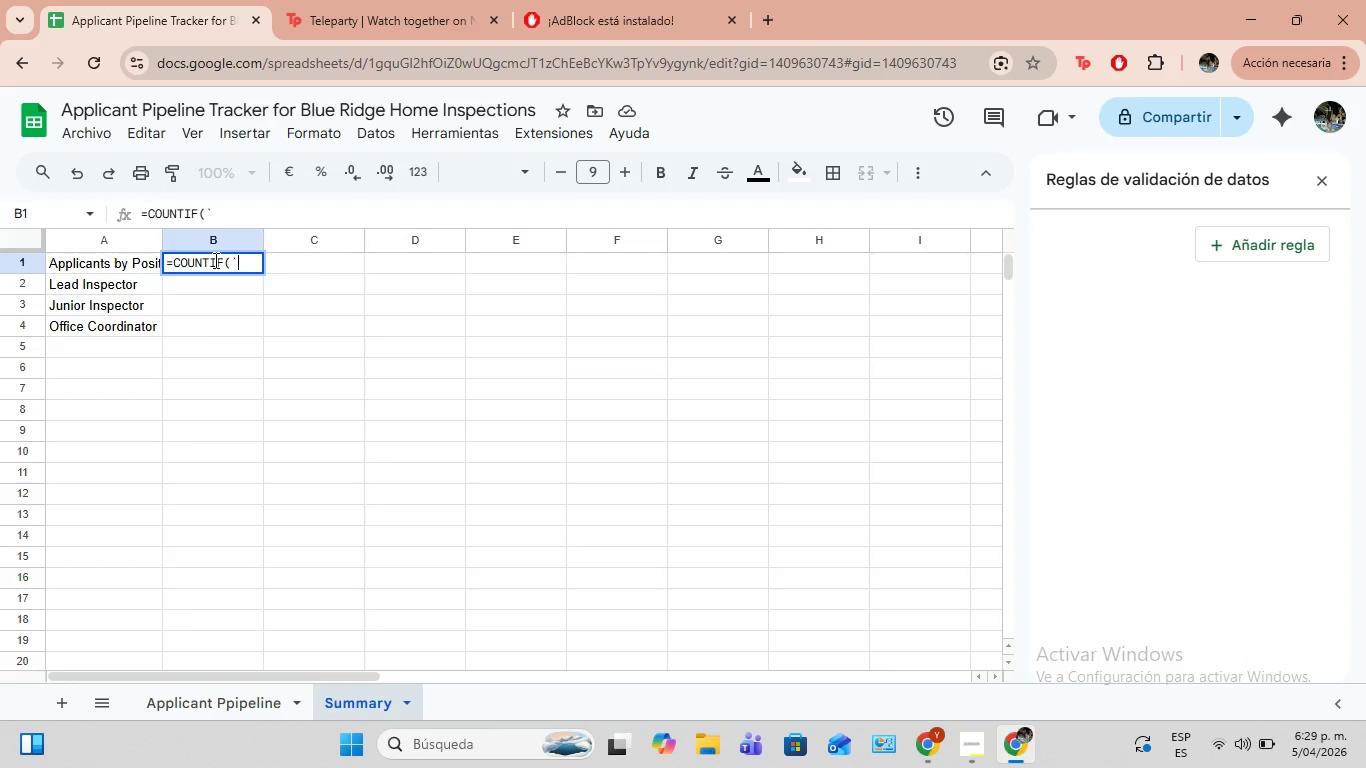 
key(Backspace)
 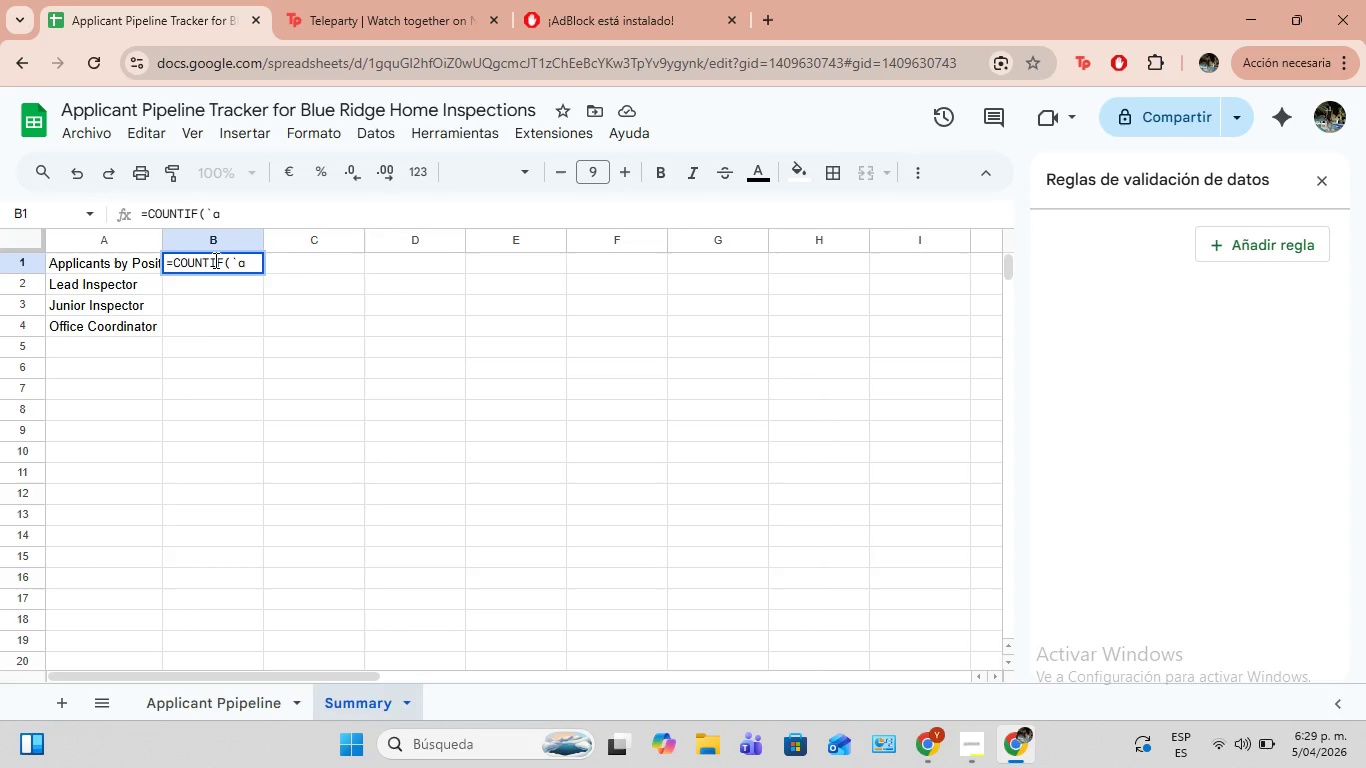 
wait(5.5)
 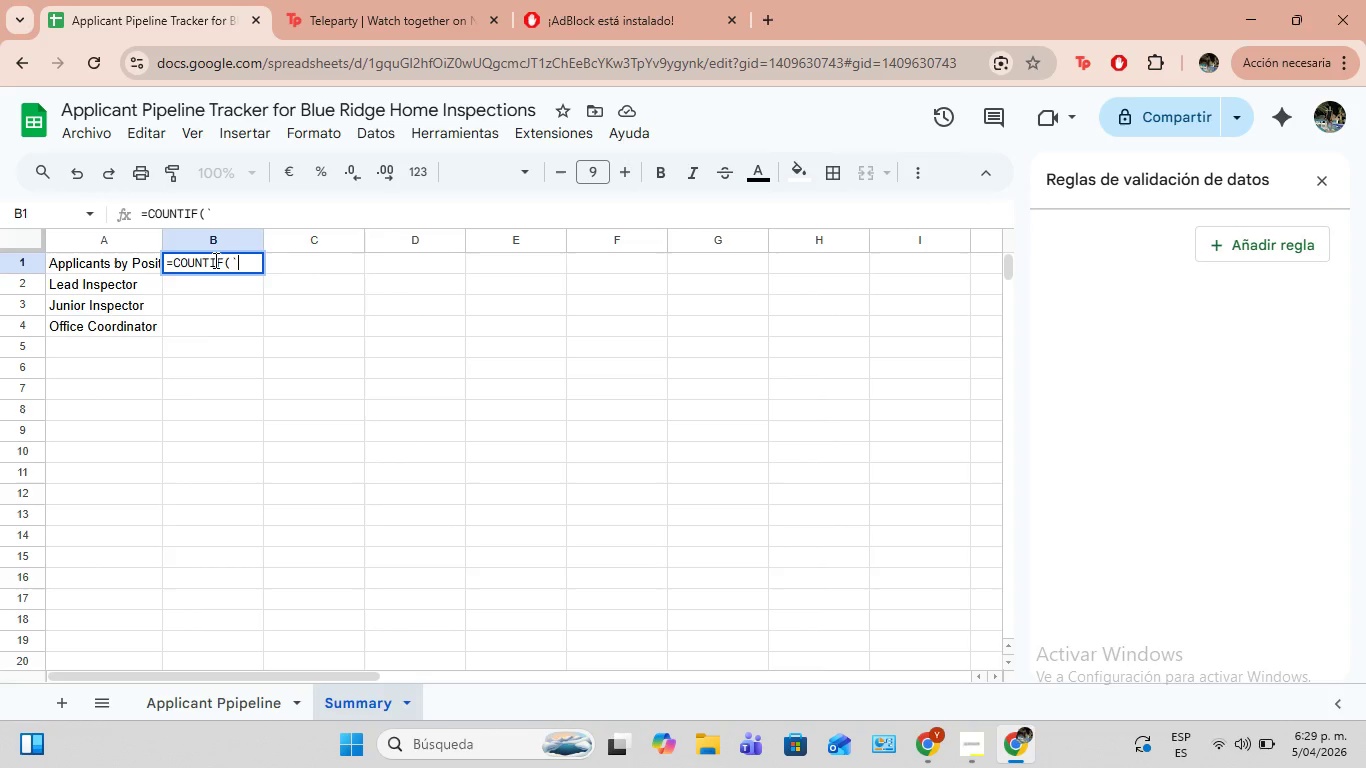 
type(a)
key(Backspace)
type(Aplicant)
 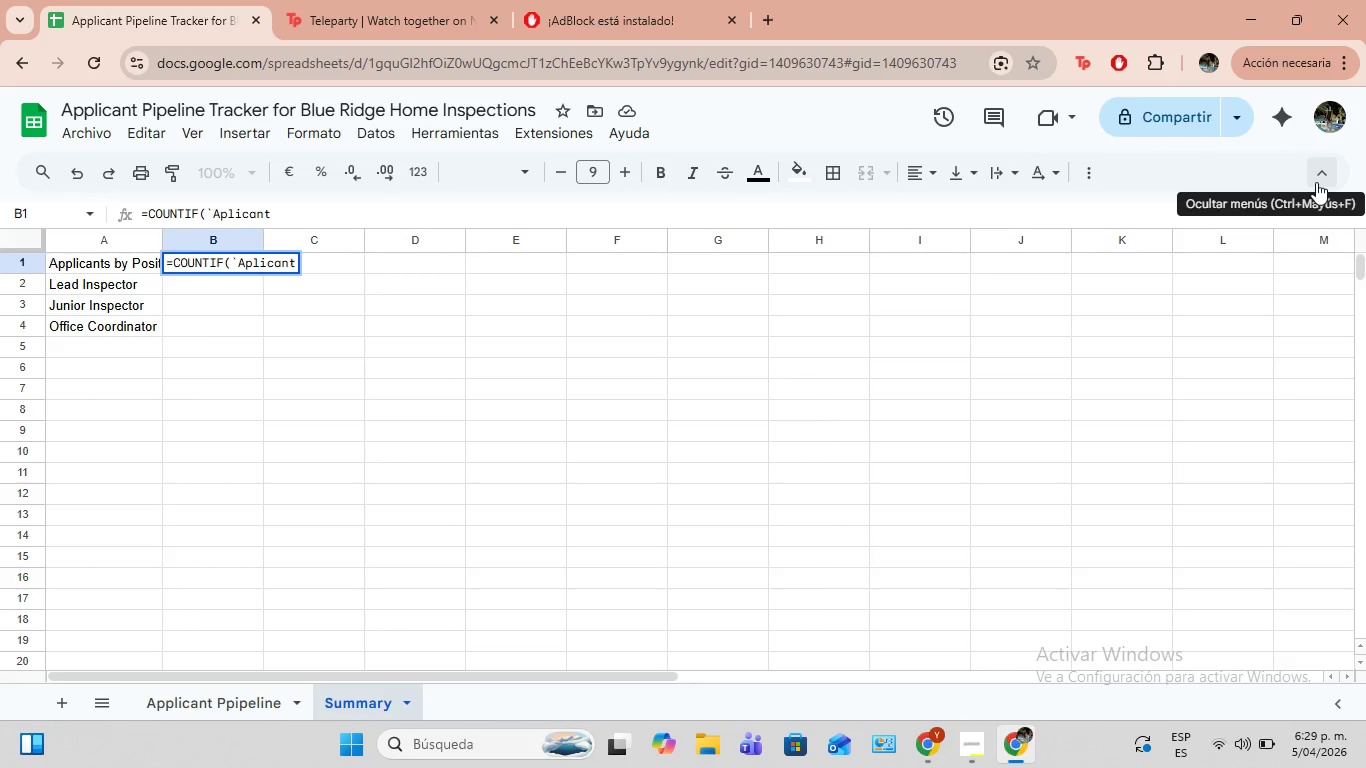 
wait(9.14)
 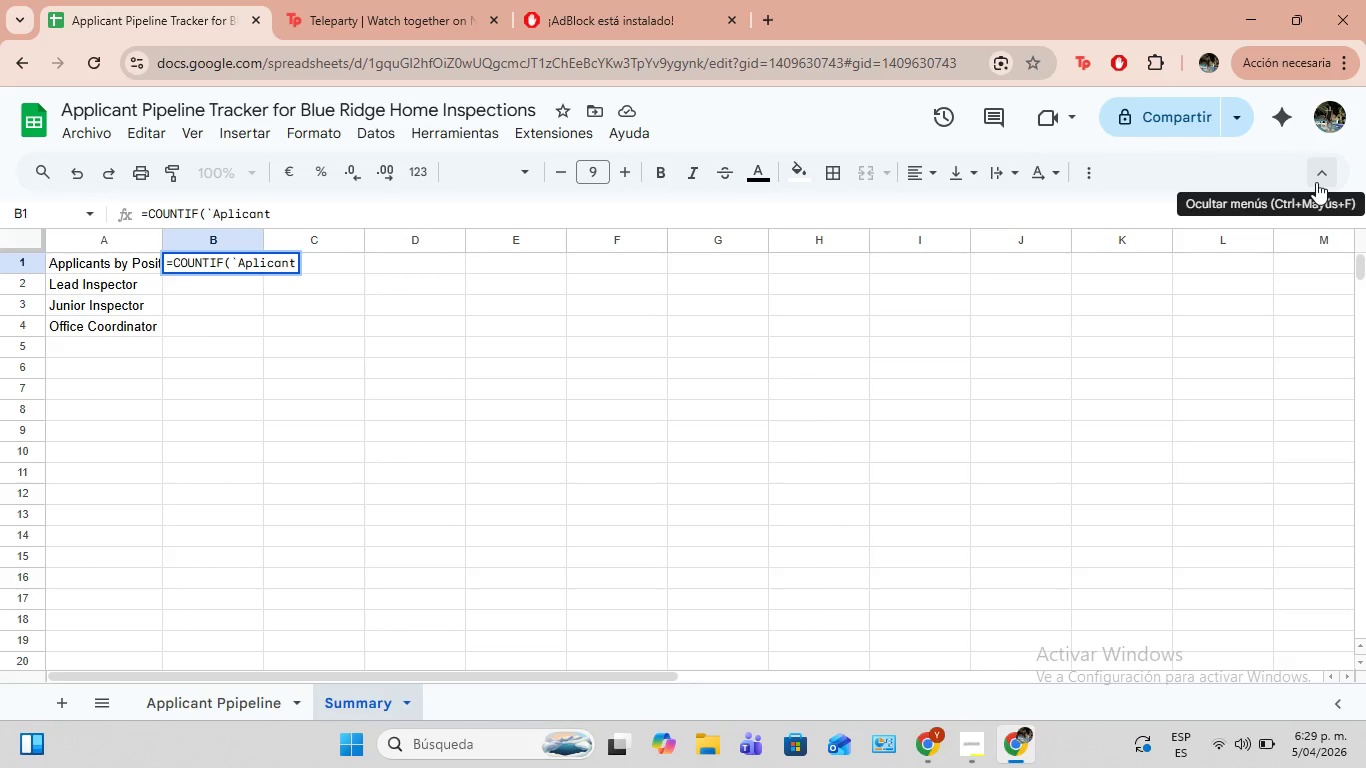 
left_click([292, 259])
 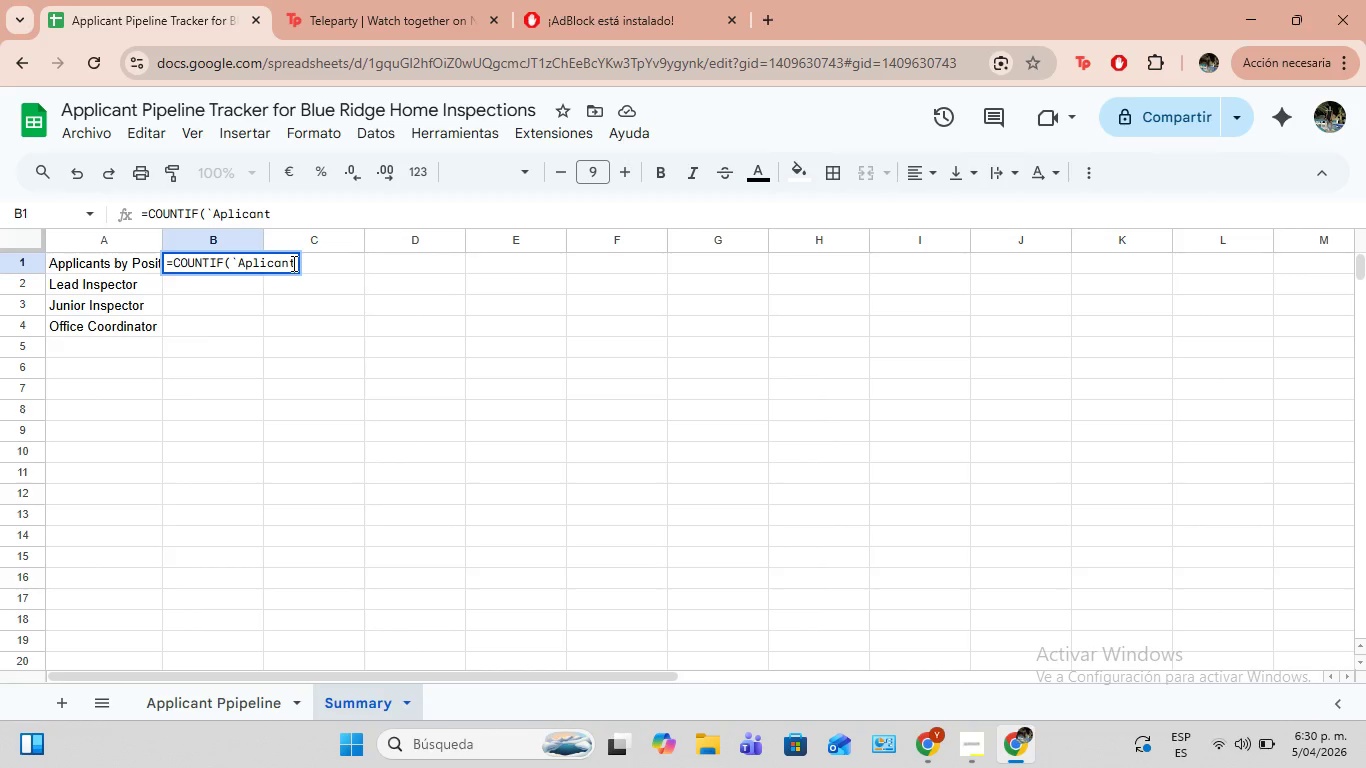 
left_click([292, 264])
 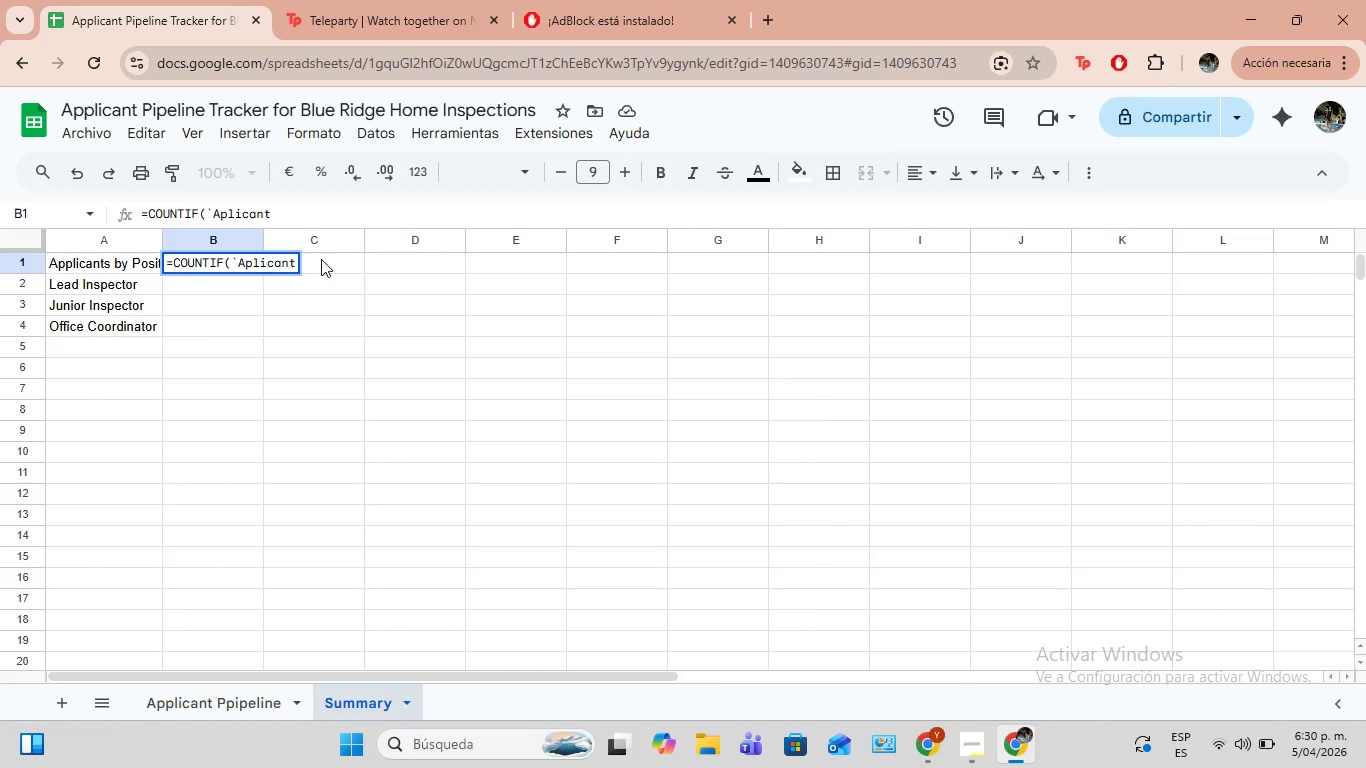 
key(ArrowRight)
 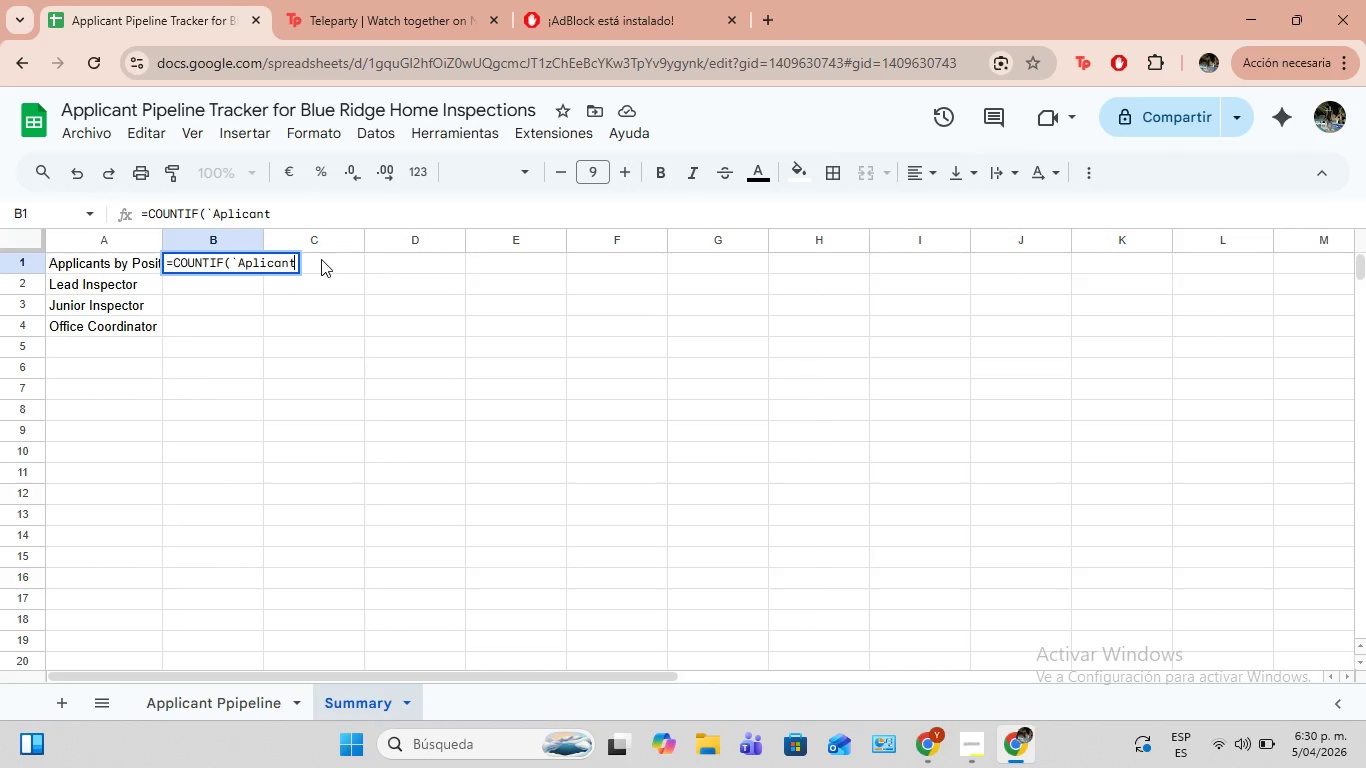 
wait(9.8)
 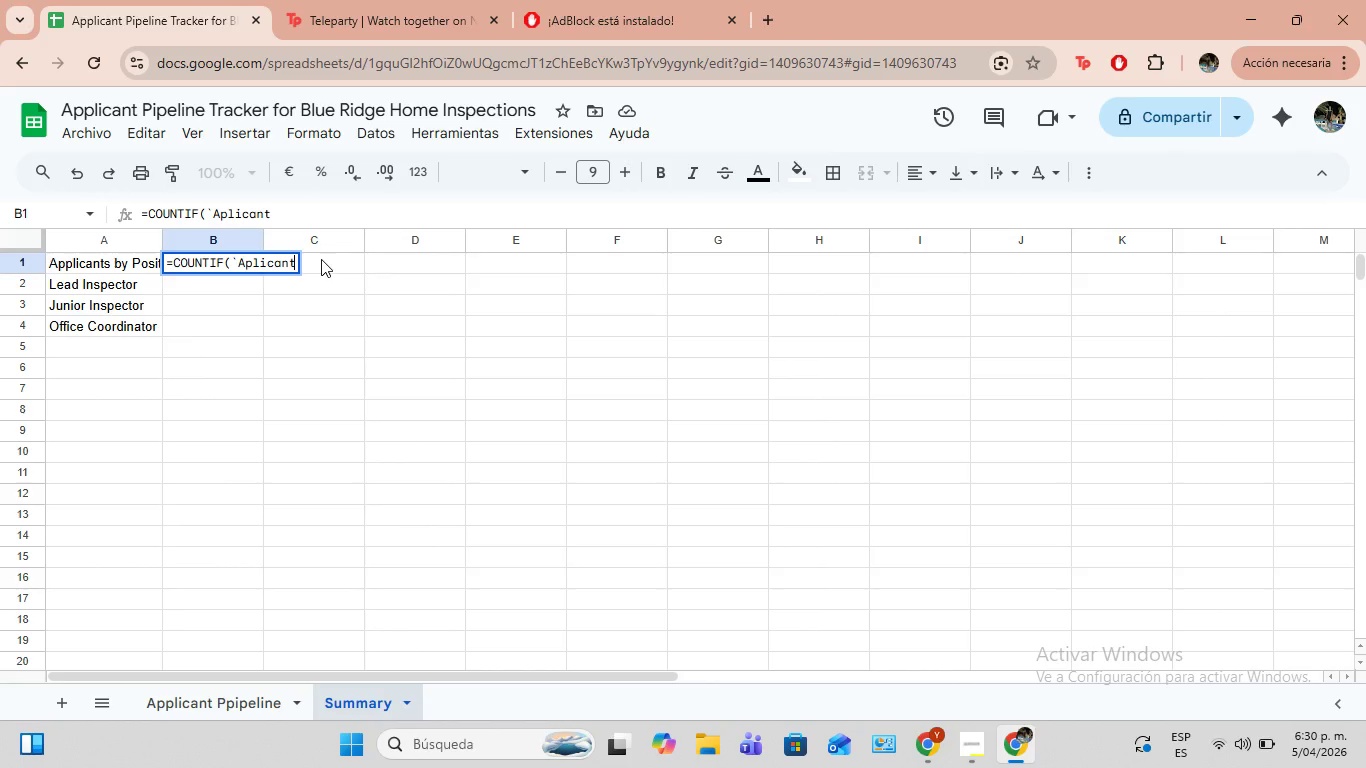 
type( Pipeline)
 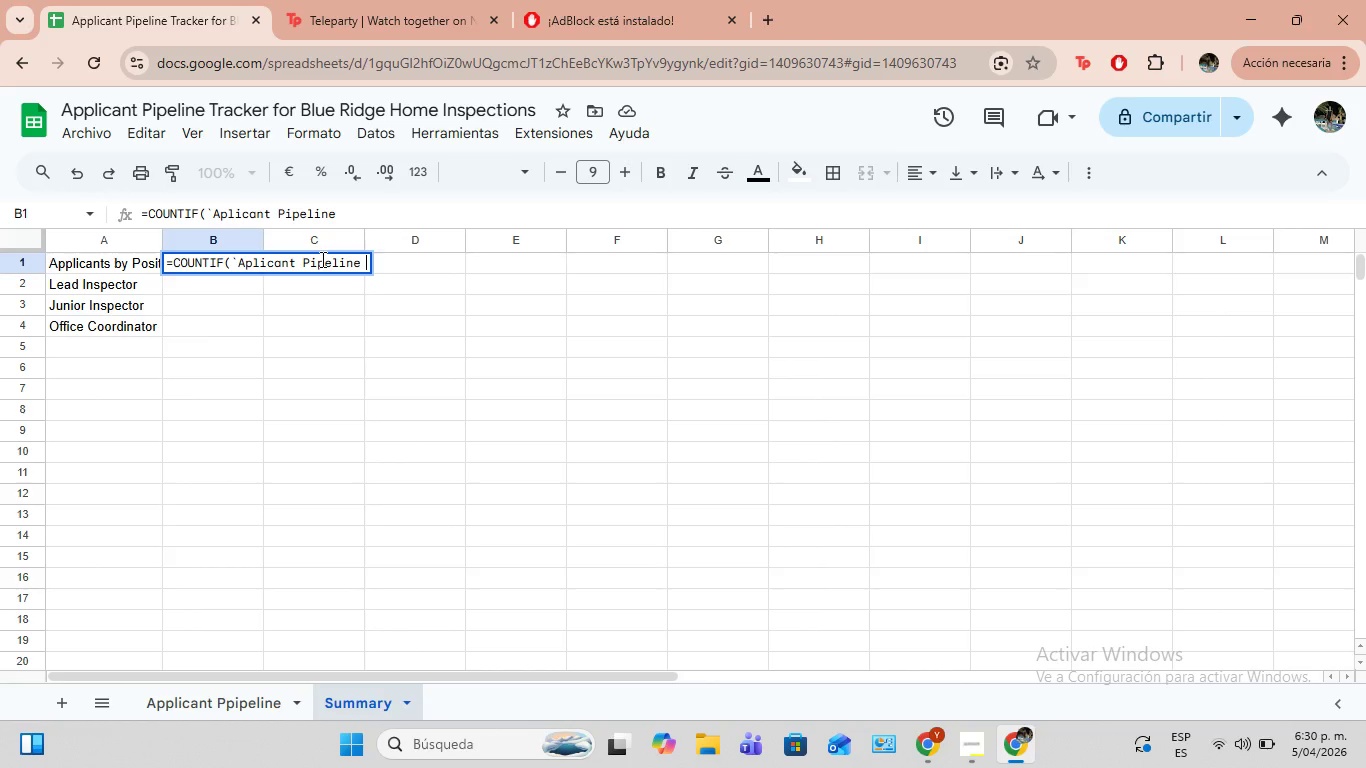 
wait(5.38)
 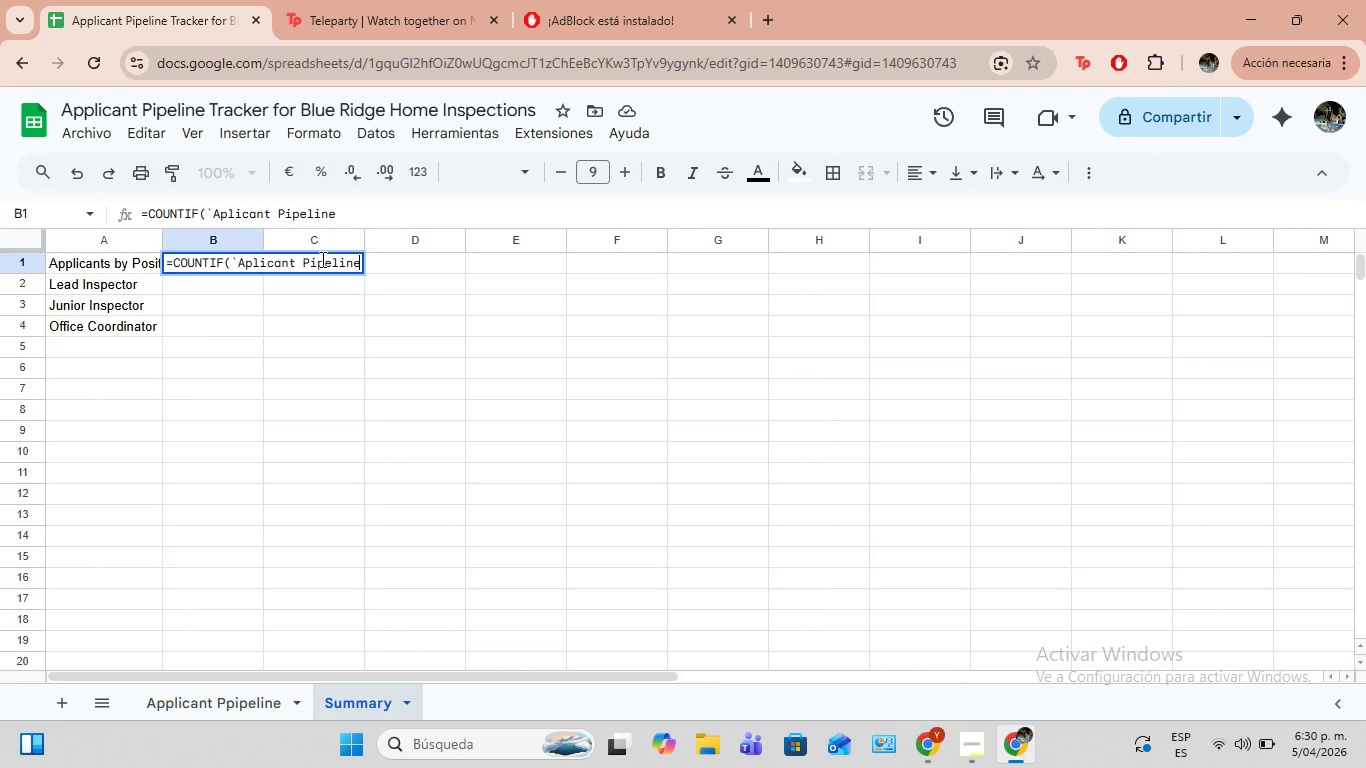 
key(Space)
 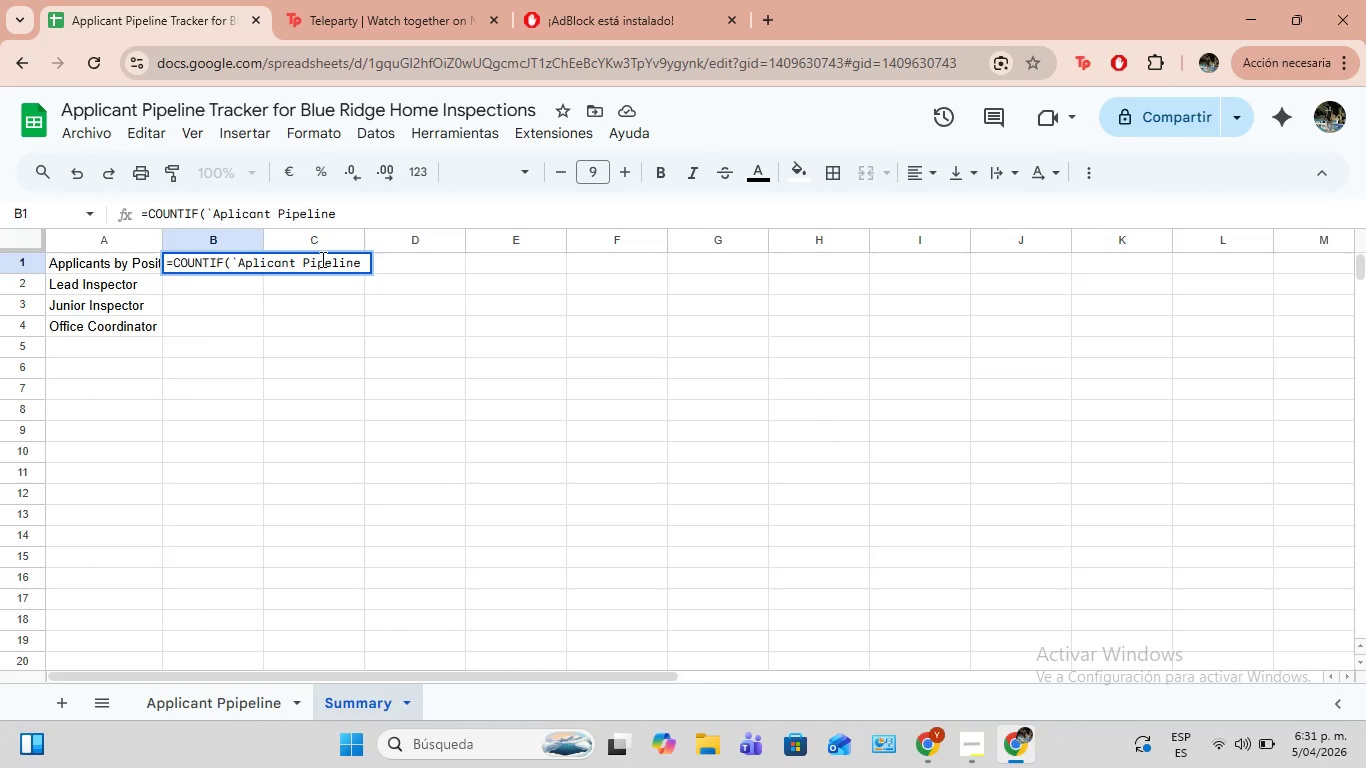 
wait(48.83)
 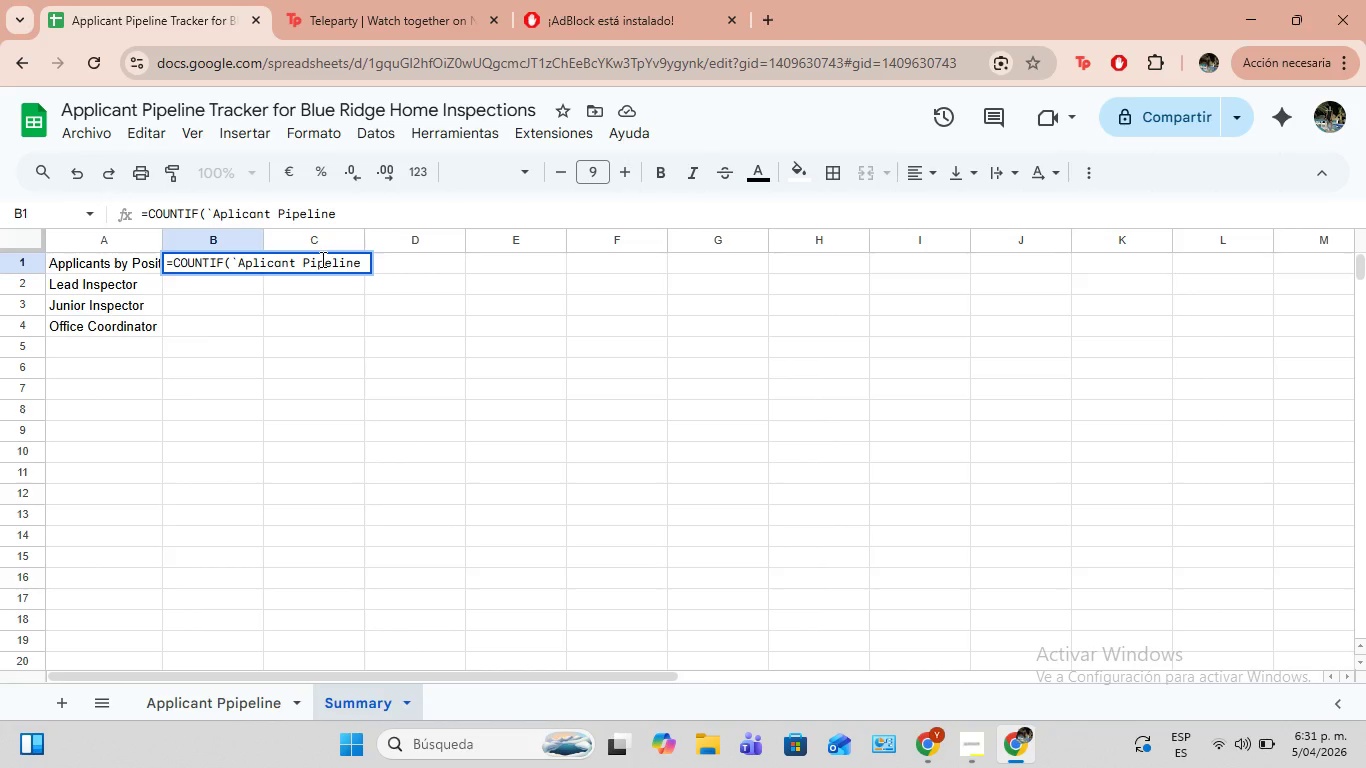 
left_click([222, 264])
 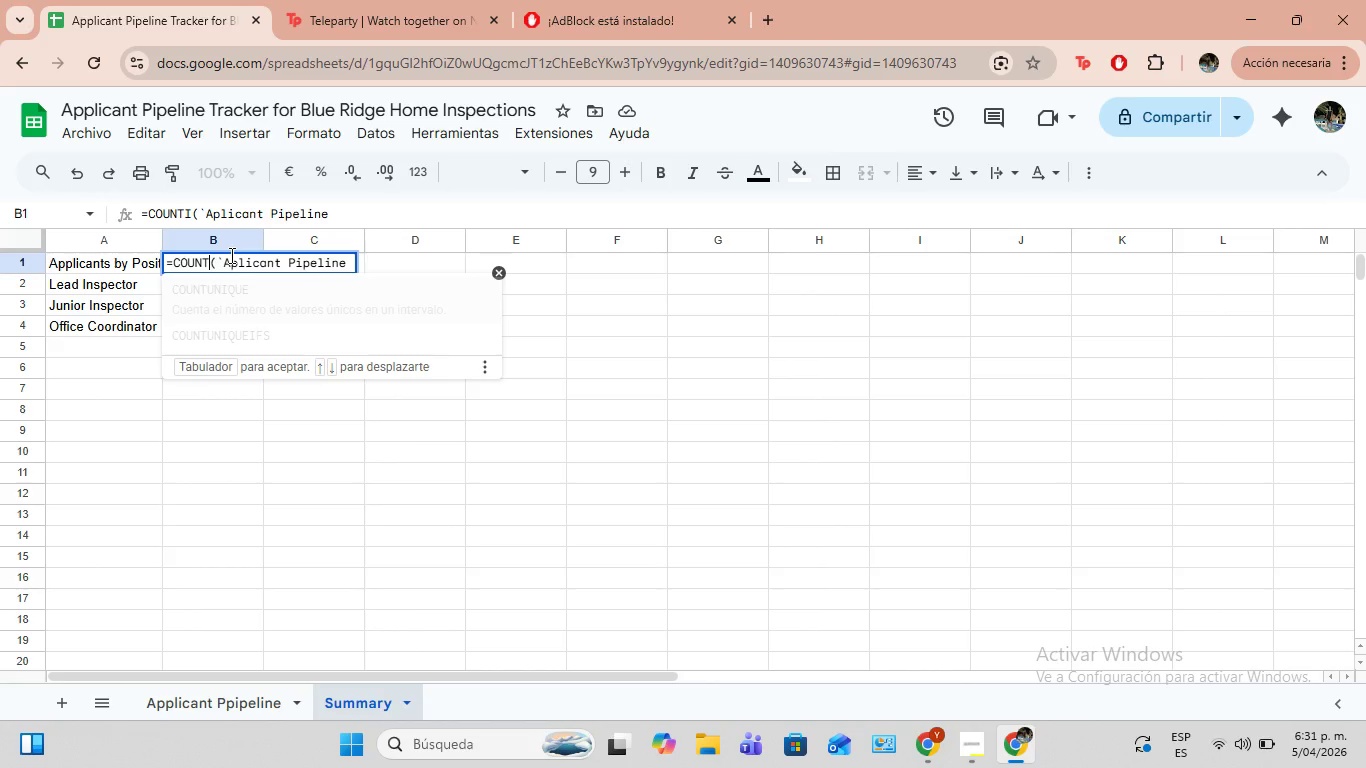 
key(Backspace)
 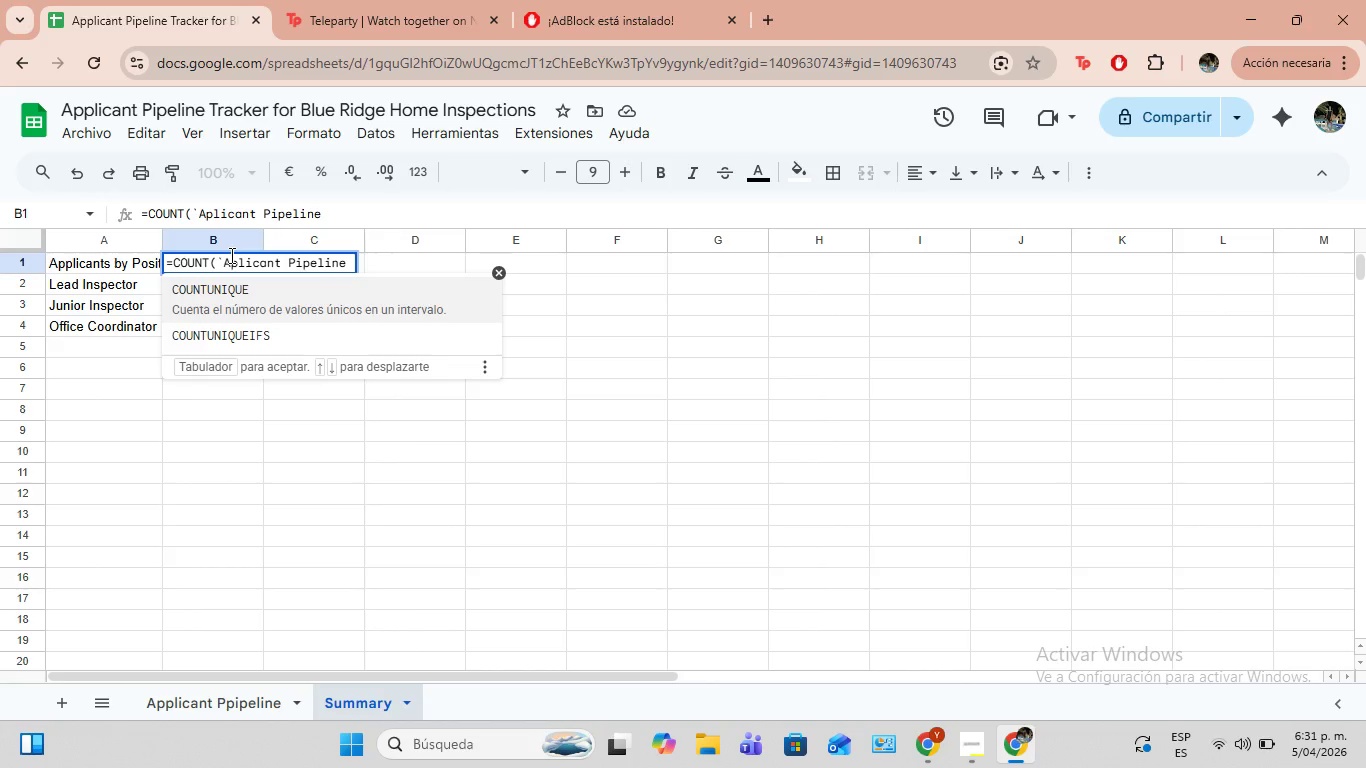 
key(Backspace)
 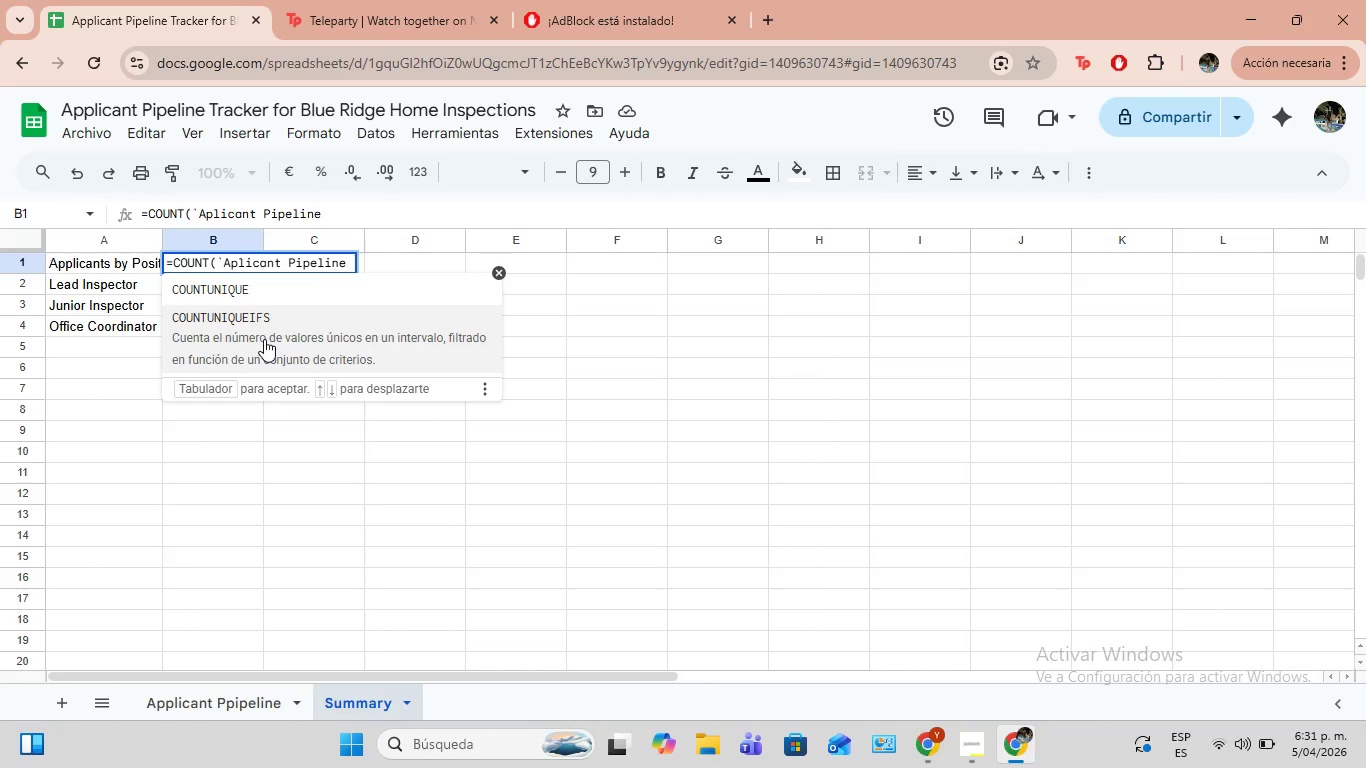 
wait(6.95)
 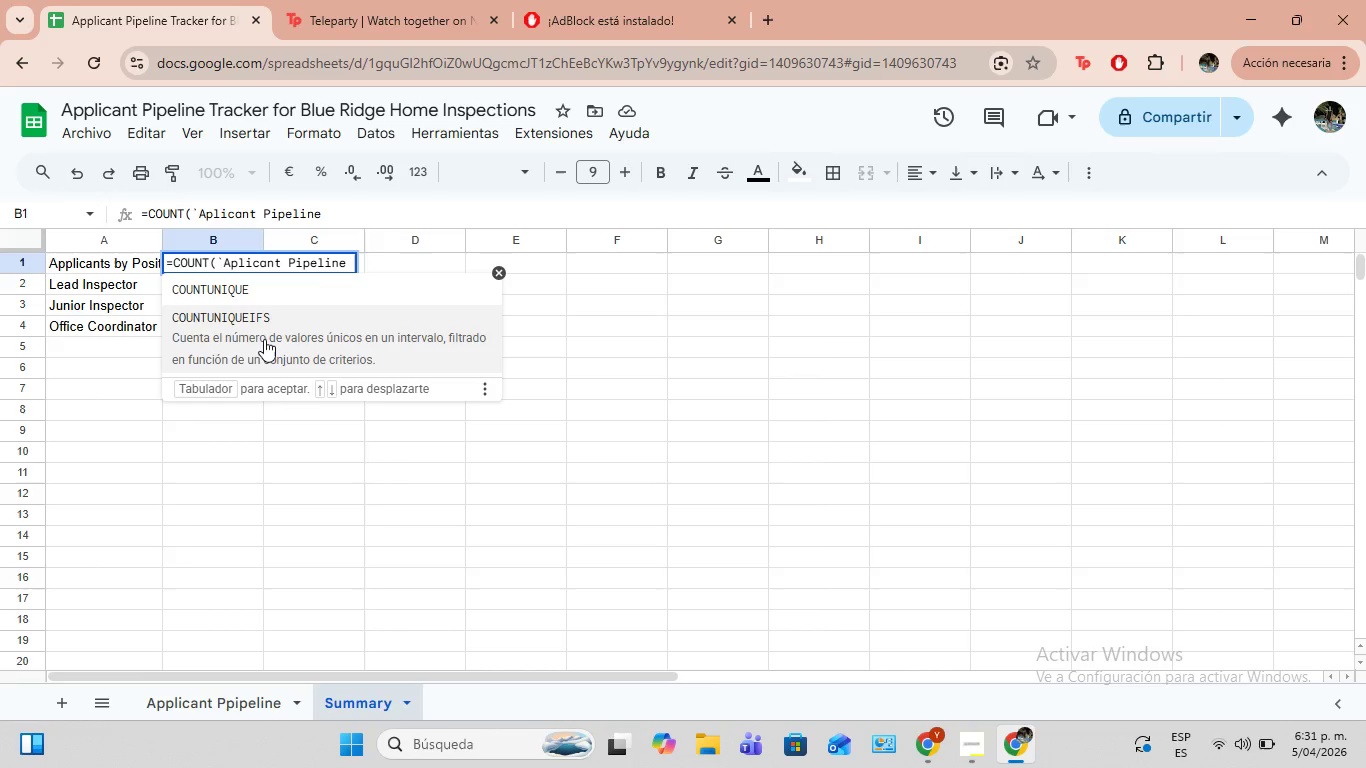 
key(Backspace)
key(Backspace)
key(Backspace)
key(Backspace)
type(ontae)
 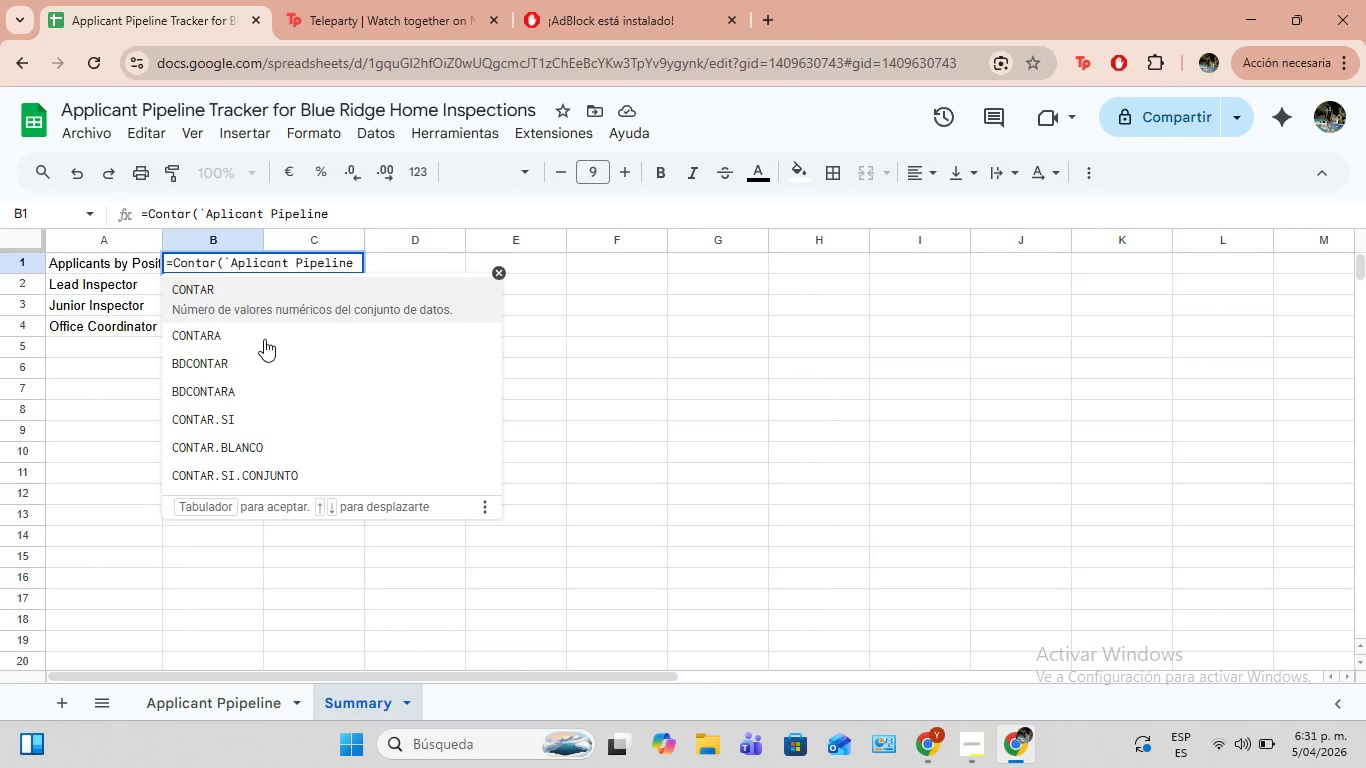 
key(Backspace)
 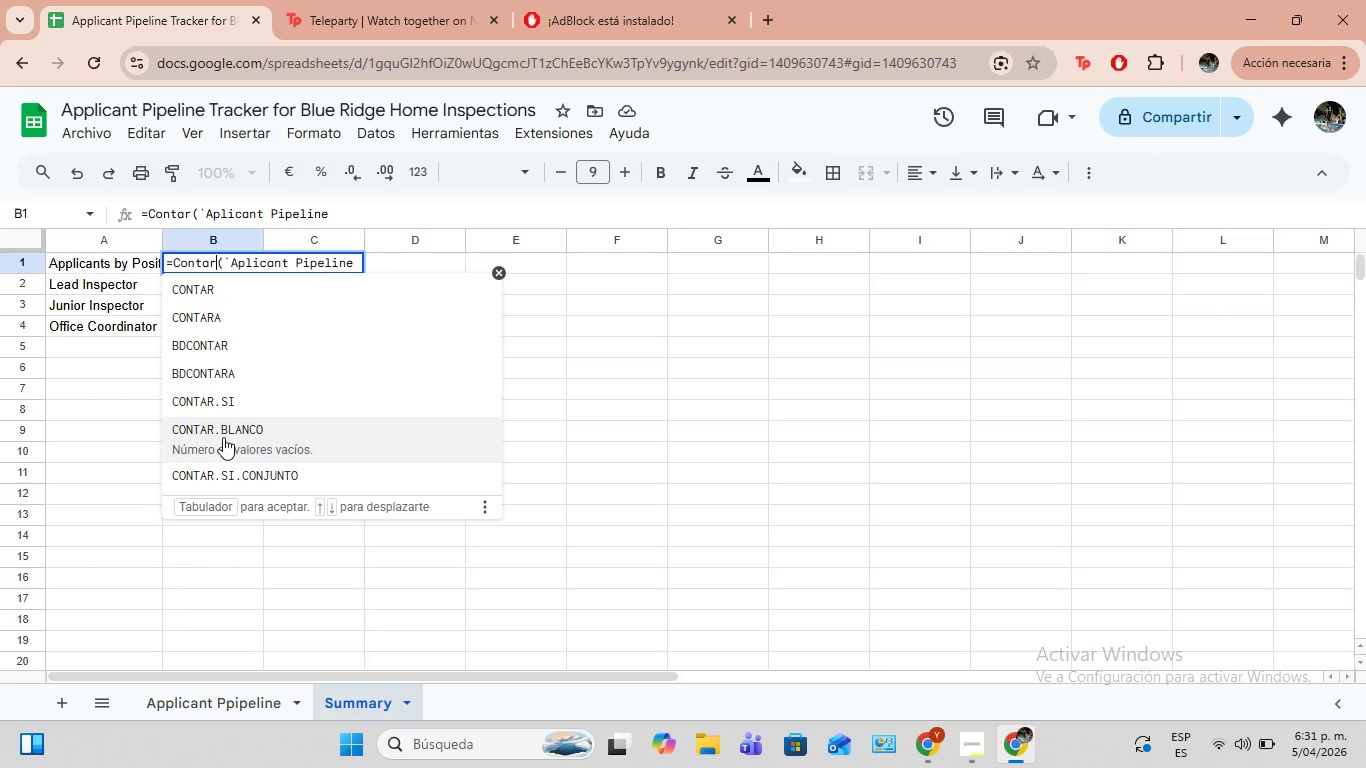 
key(R)
 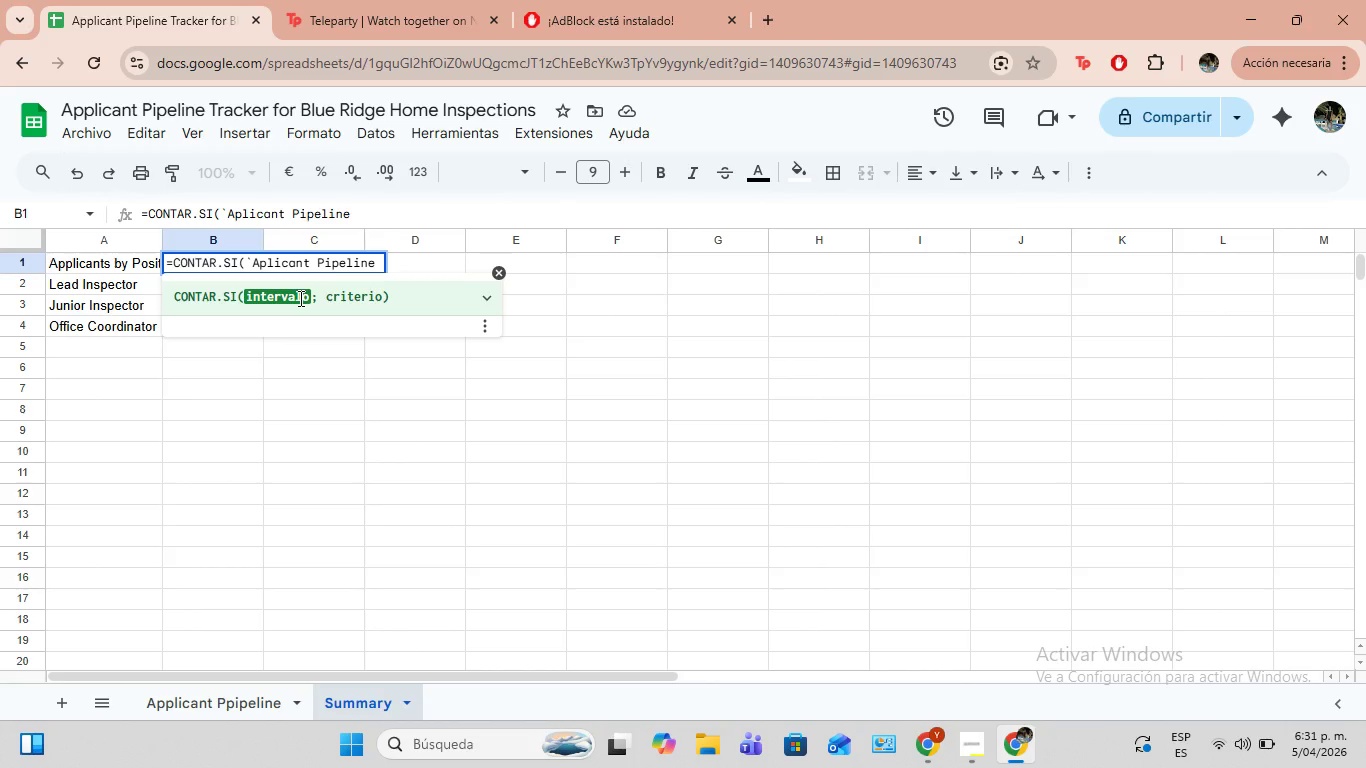 
wait(23.95)
 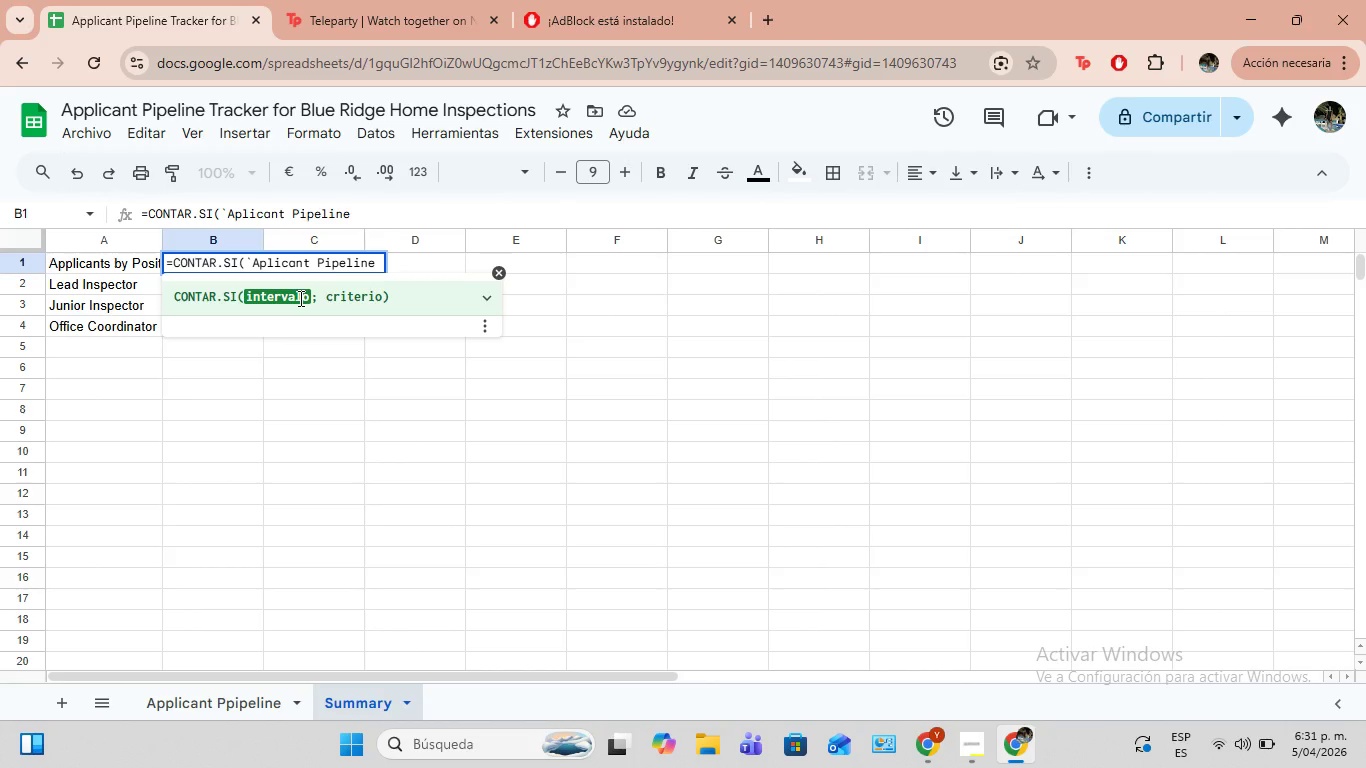 
left_click_drag(start_coordinate=[375, 263], to_coordinate=[363, 265])
 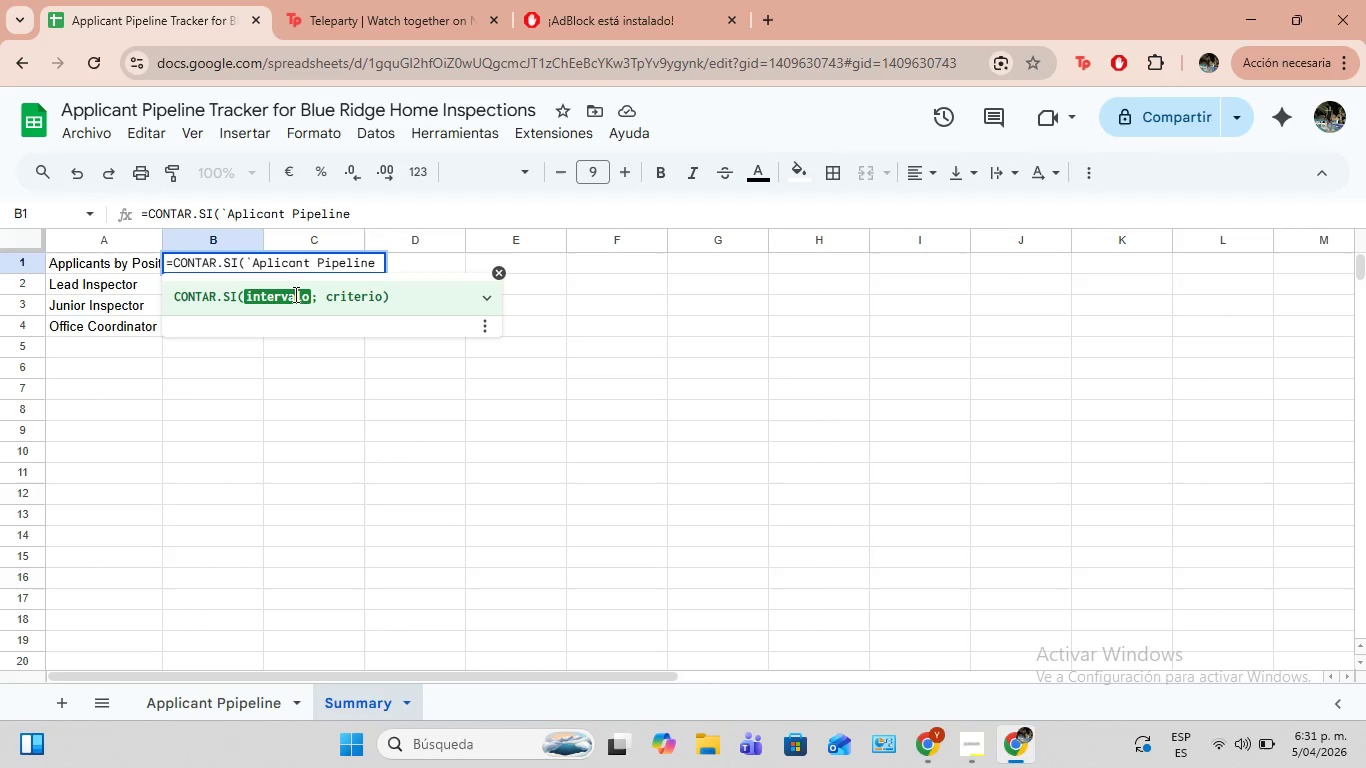 
left_click([318, 263])
 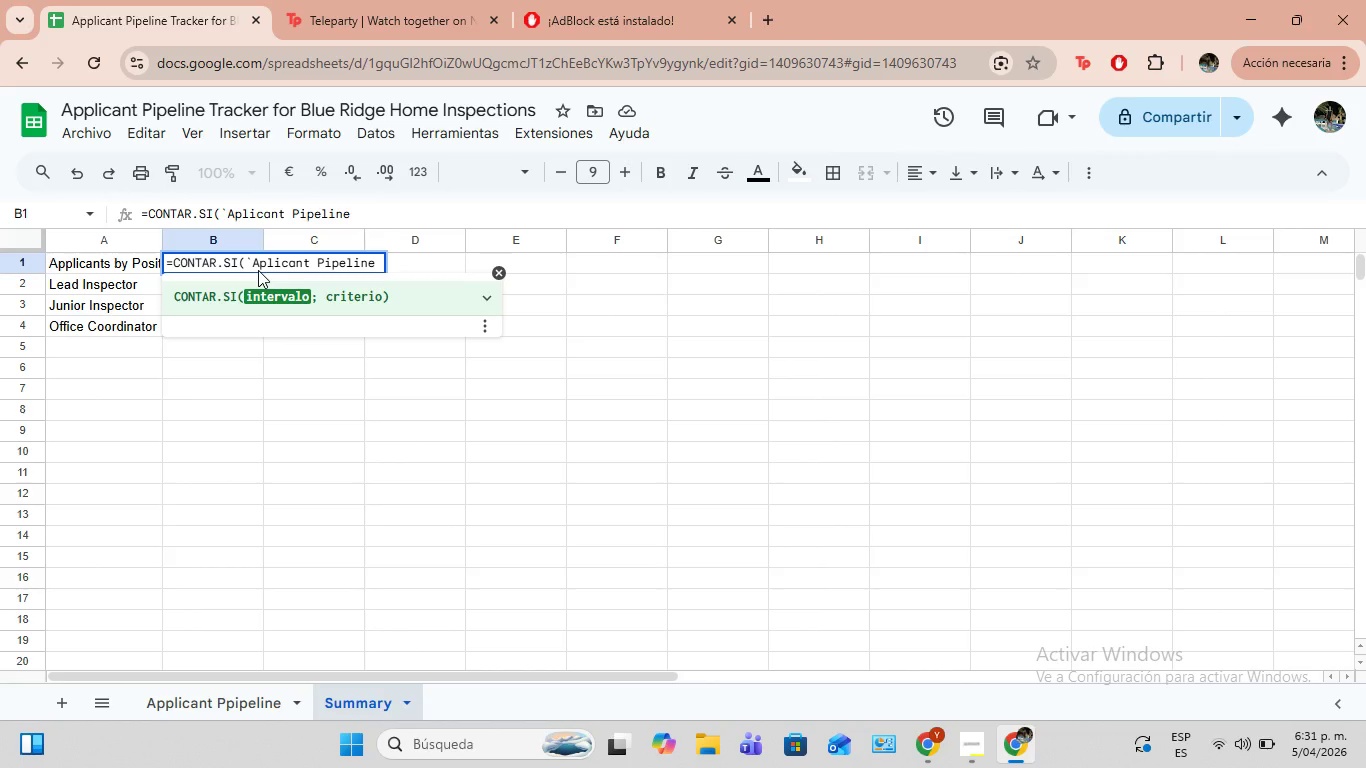 
wait(8.69)
 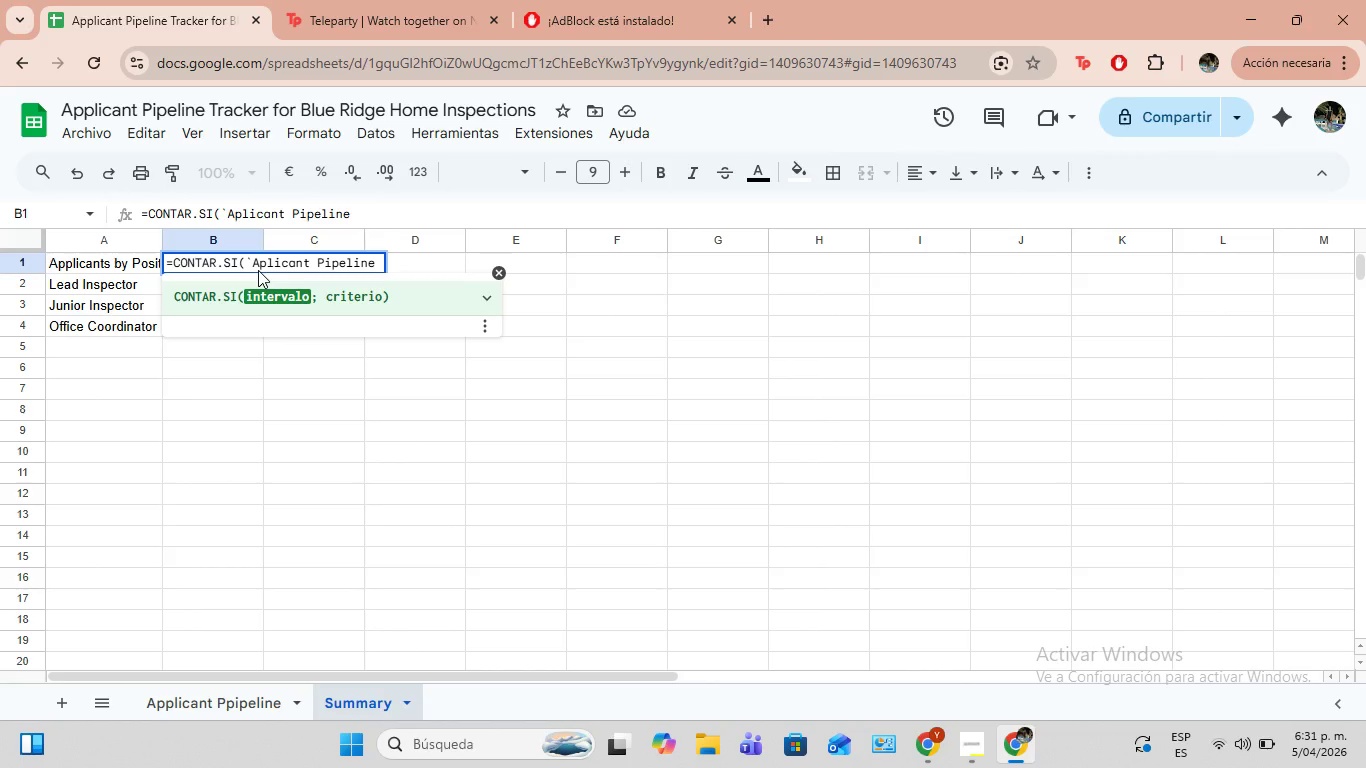 
left_click_drag(start_coordinate=[376, 262], to_coordinate=[343, 266])
 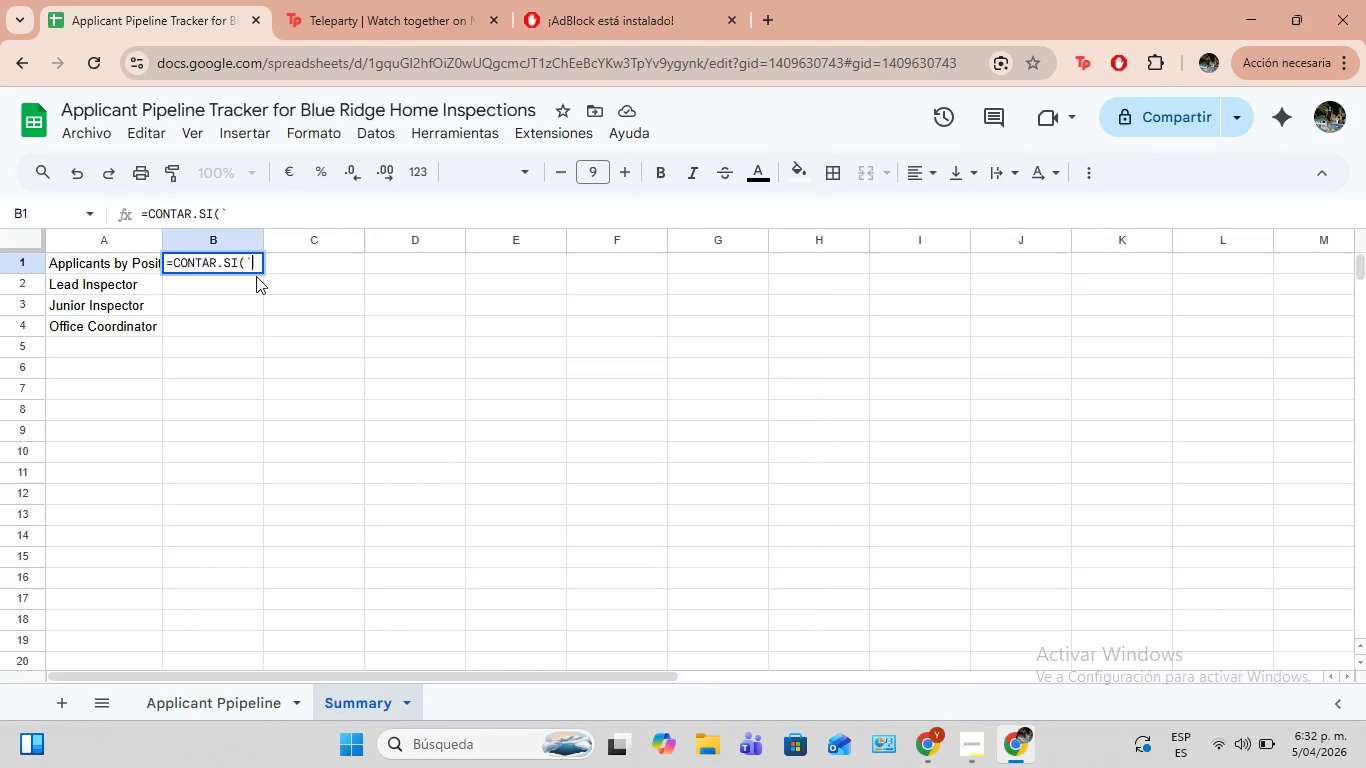 
left_click_drag(start_coordinate=[373, 265], to_coordinate=[258, 268])
 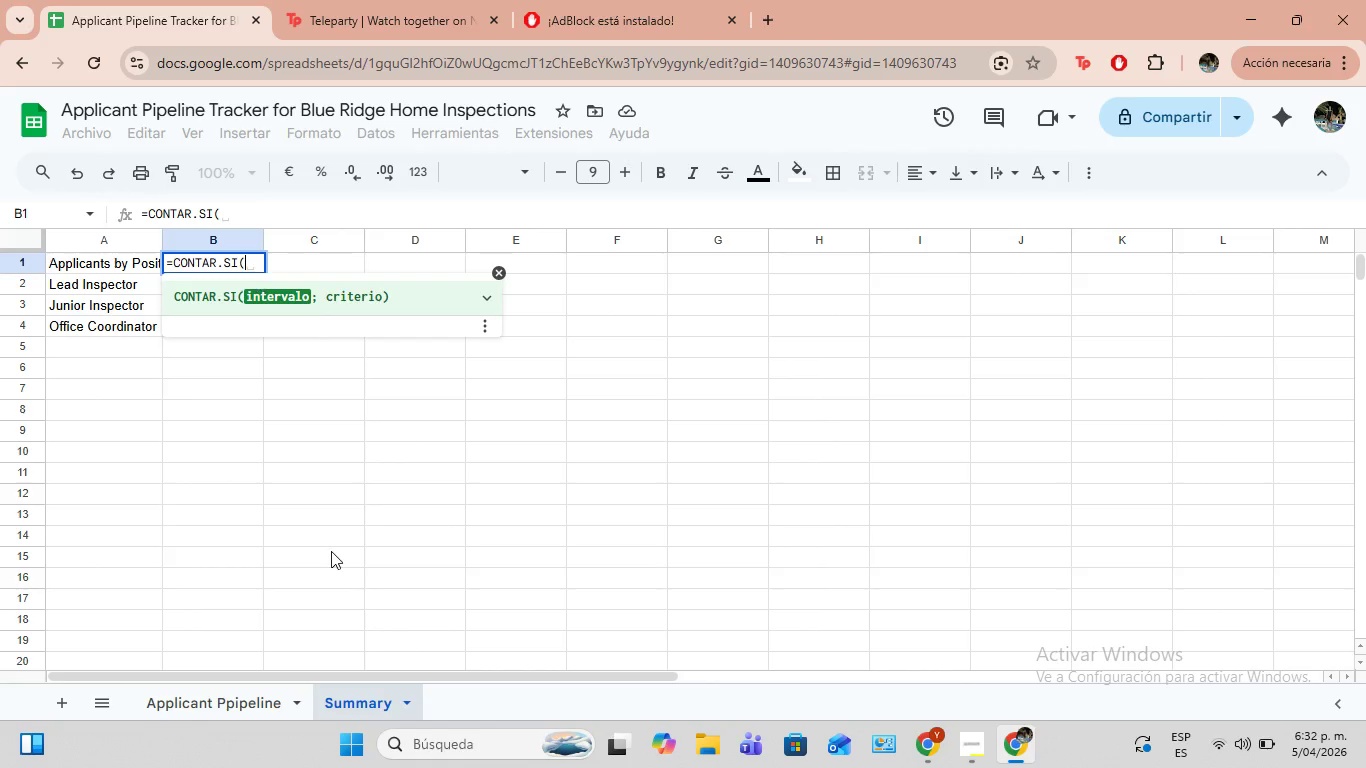 
key(Backspace)
 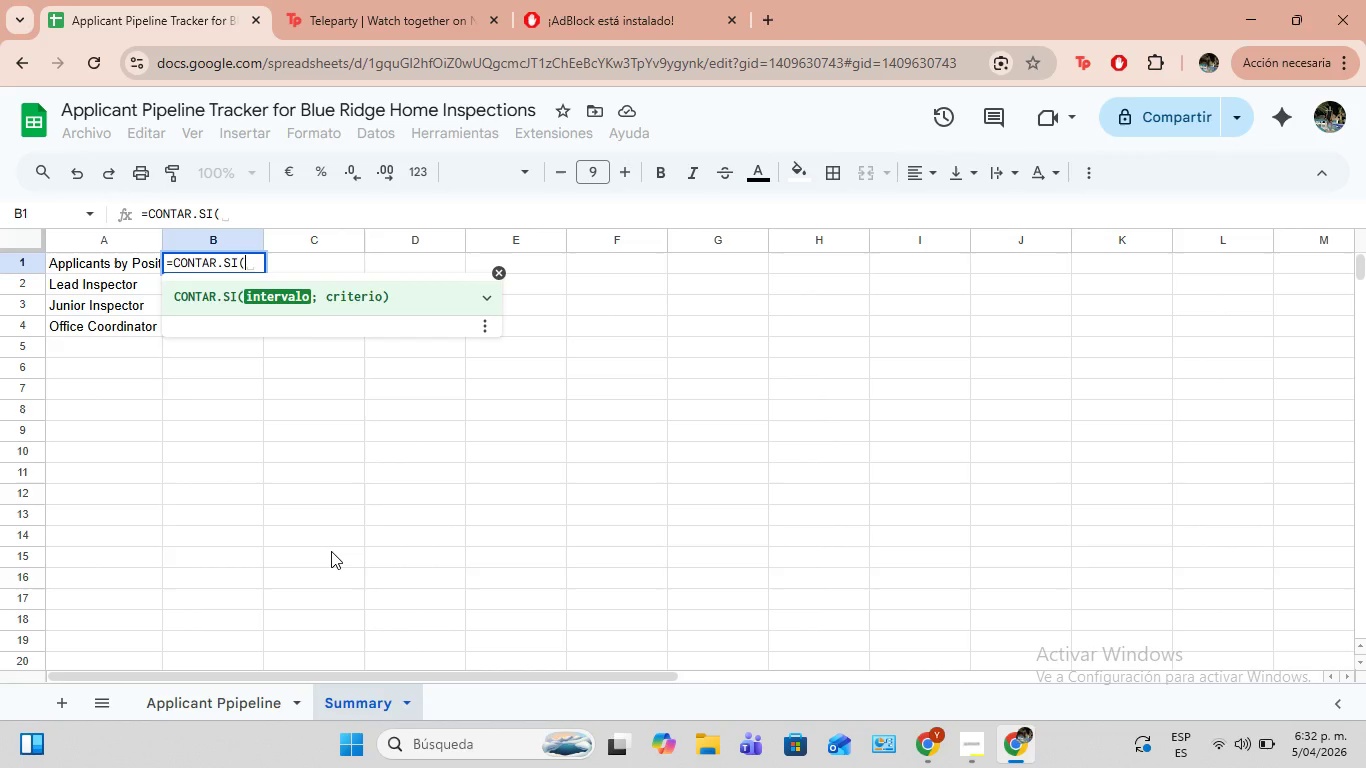 
key(Backspace)
 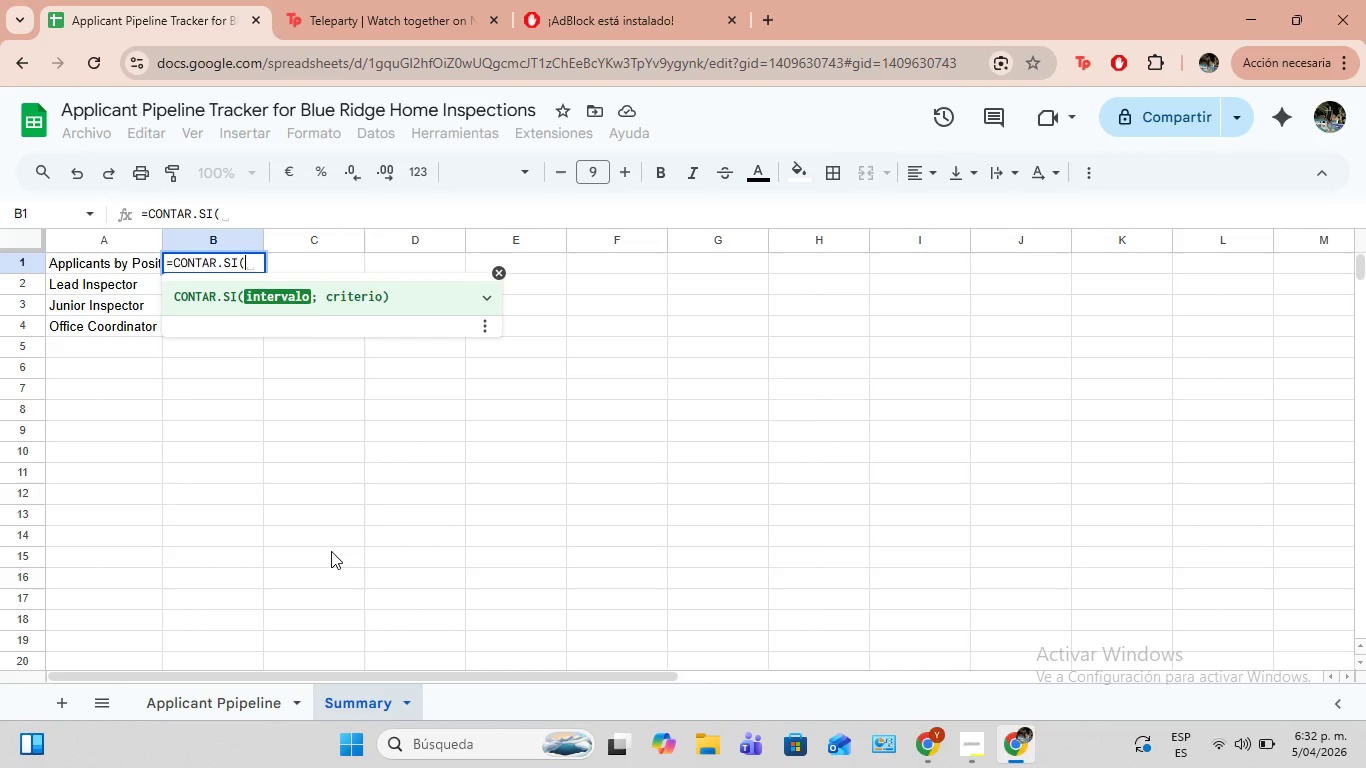 
key(Backspace)
 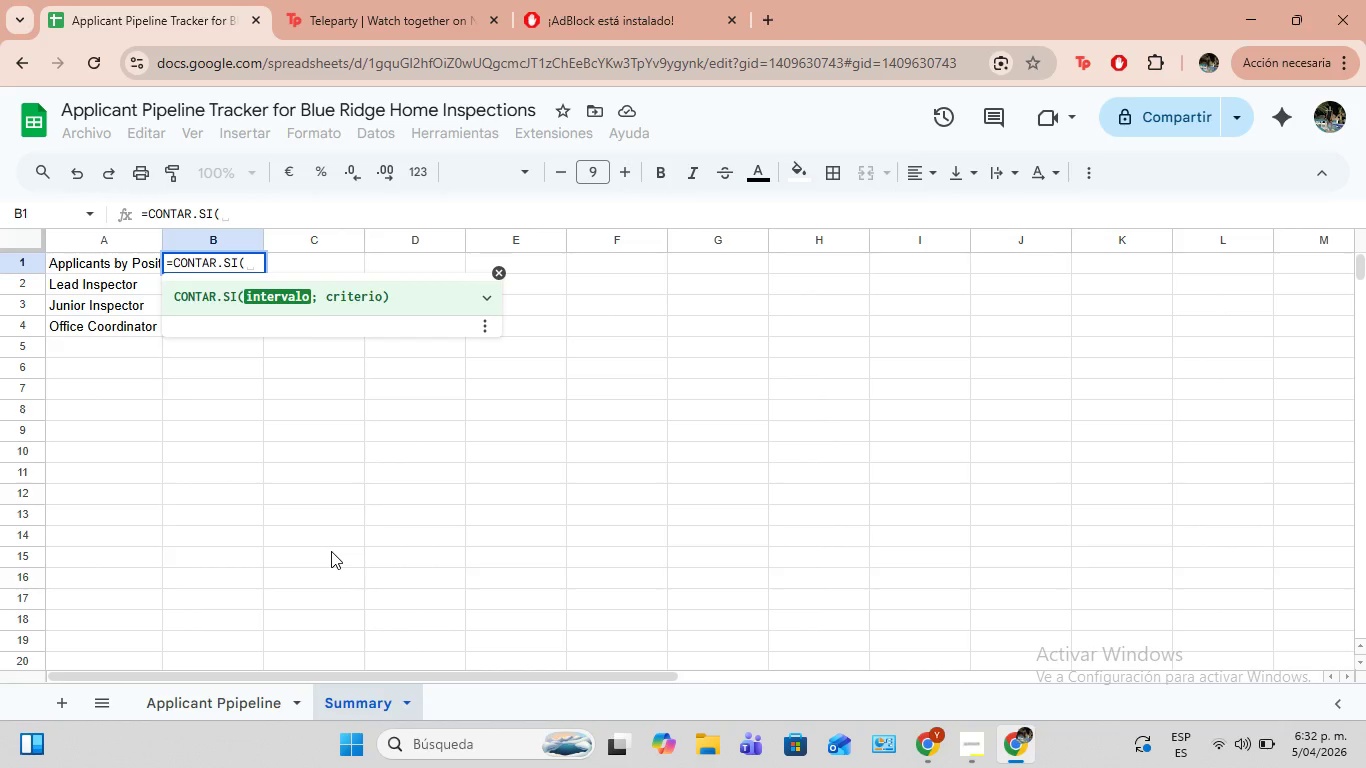 
mouse_move([226, 689])
 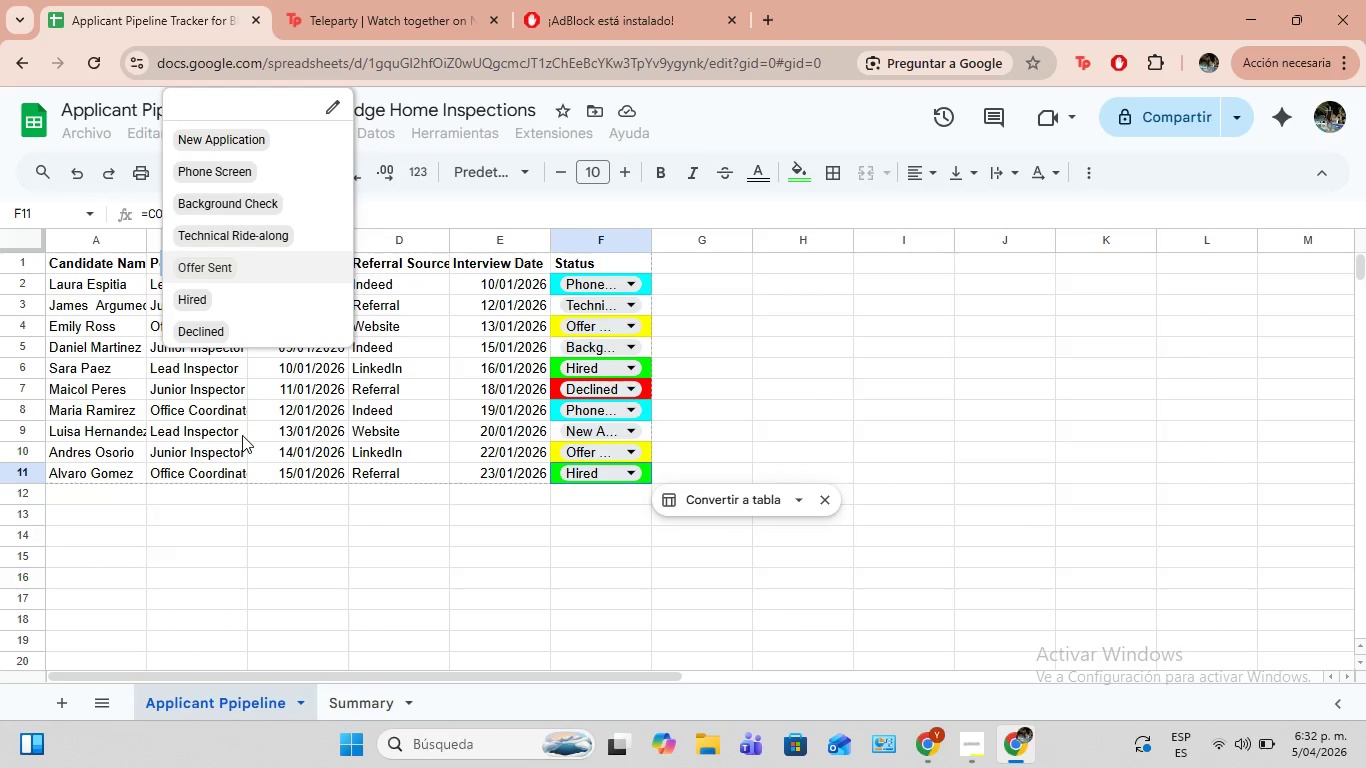 
wait(31.14)
 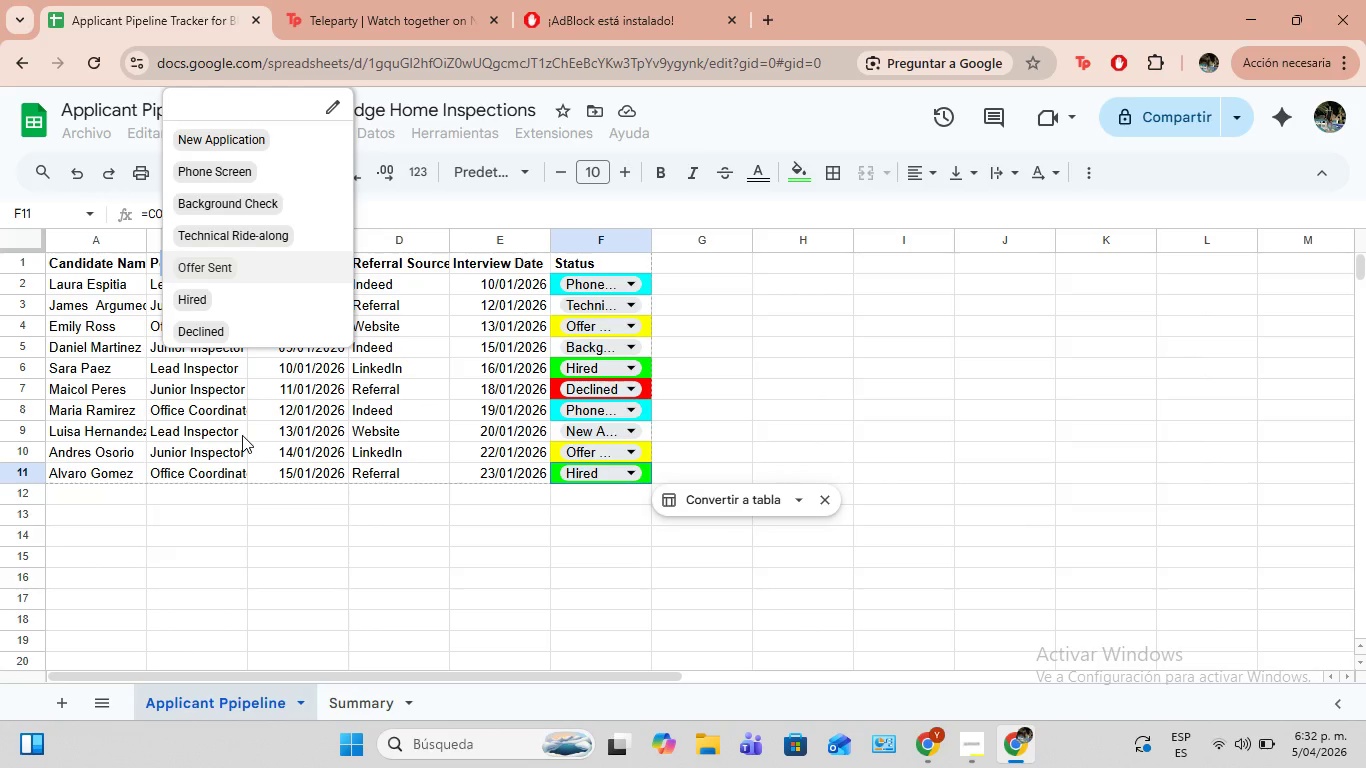 
scroll: coordinate [233, 552], scroll_direction: up, amount: 1.0
 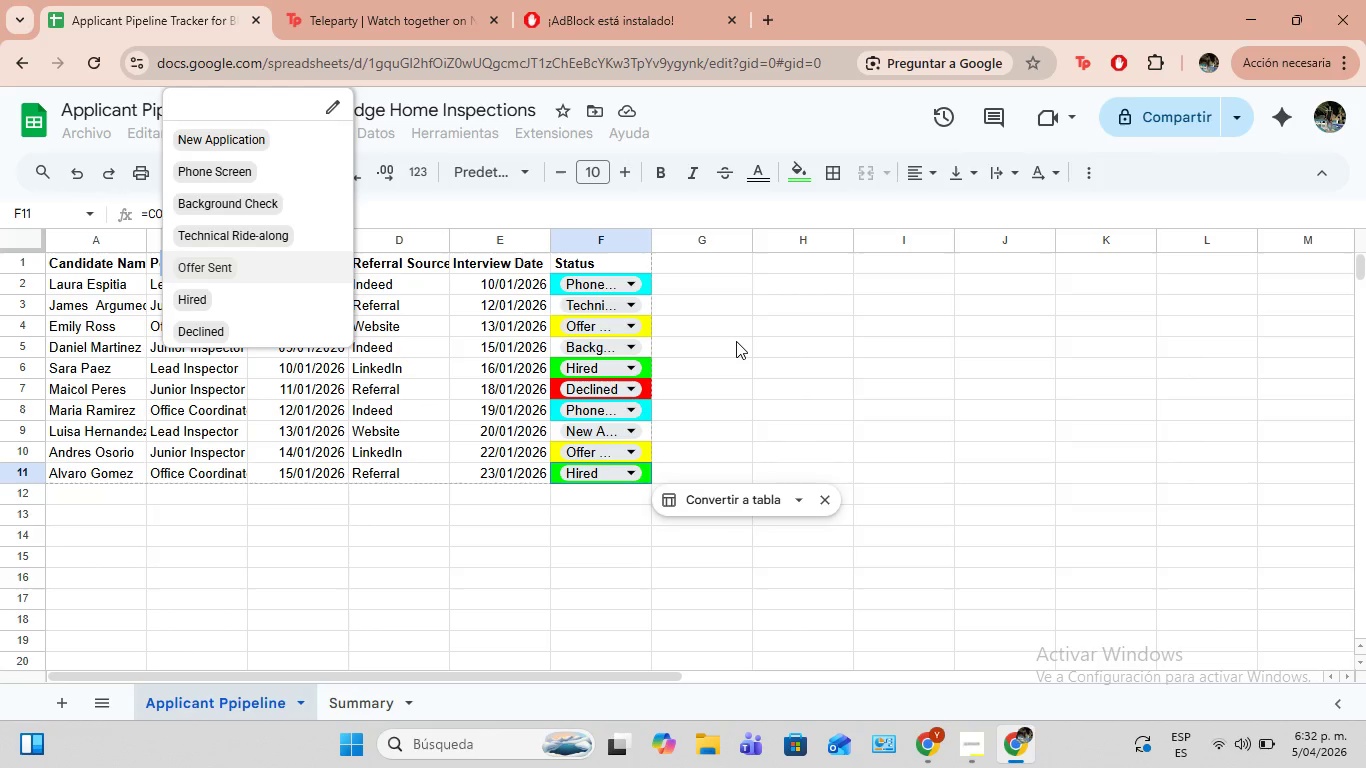 
left_click([736, 341])
 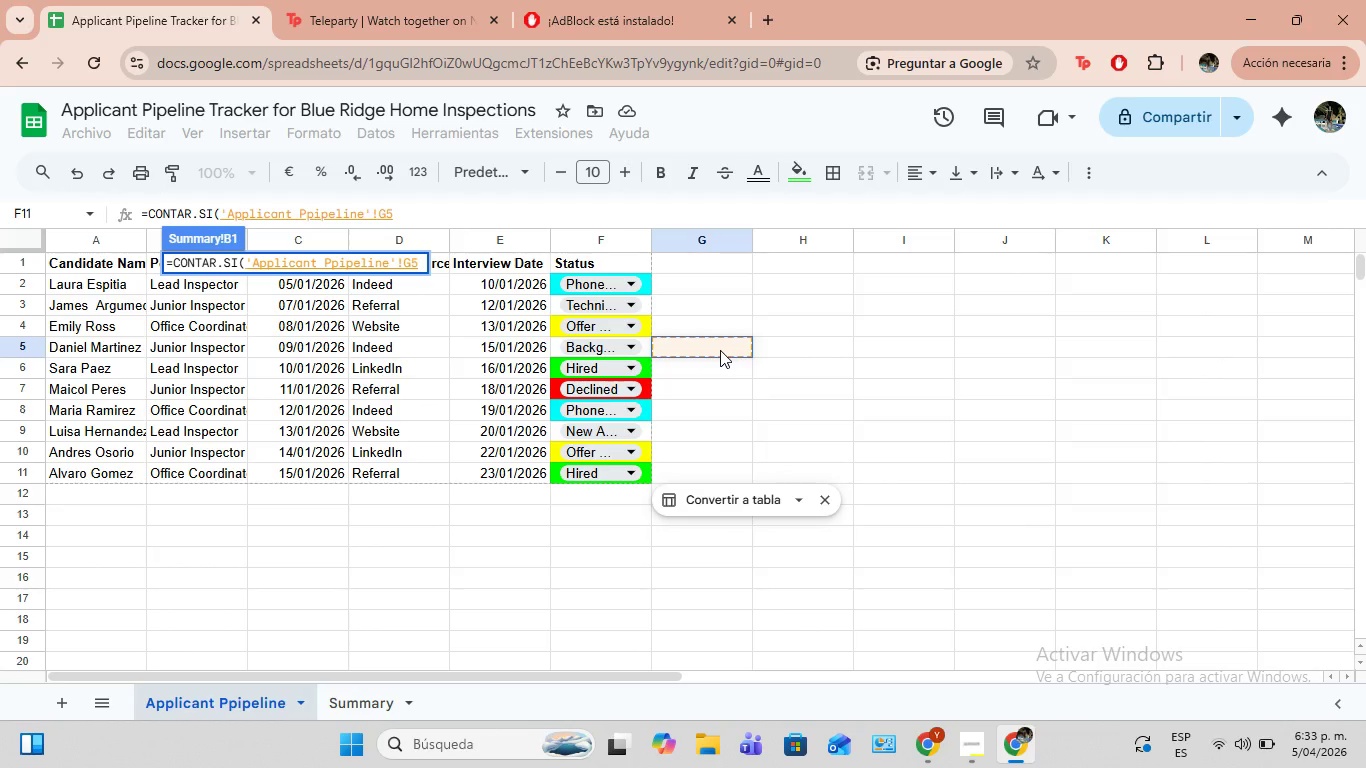 
wait(16.12)
 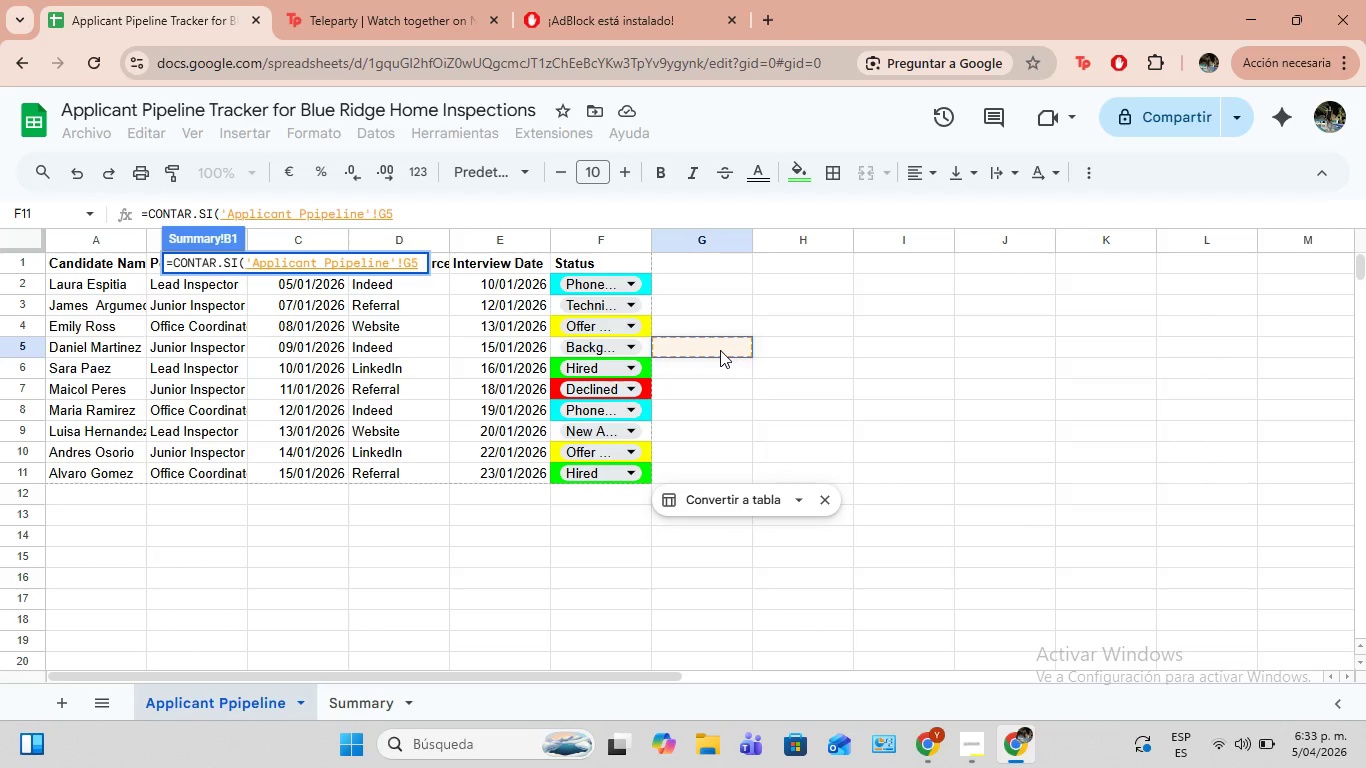 
mouse_move([191, 281])
 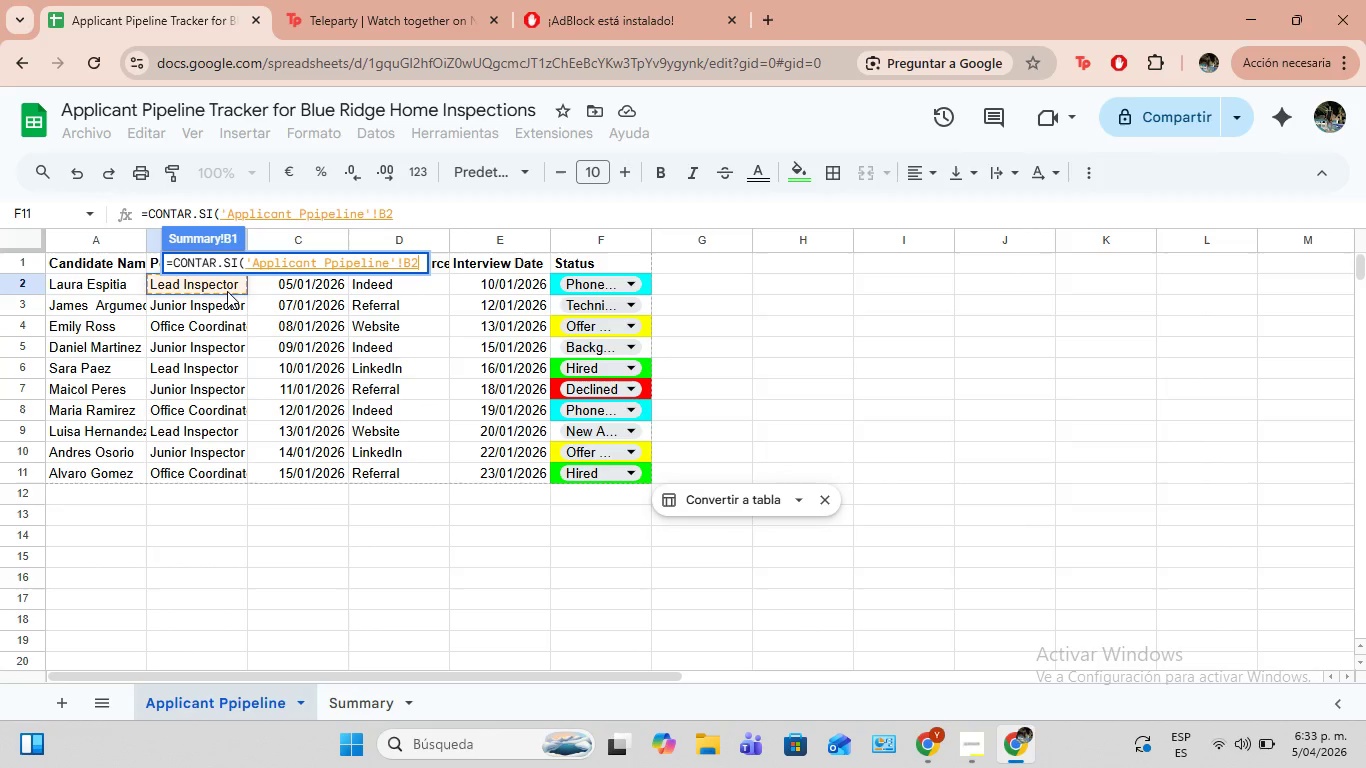 
left_click_drag(start_coordinate=[227, 286], to_coordinate=[215, 480])
 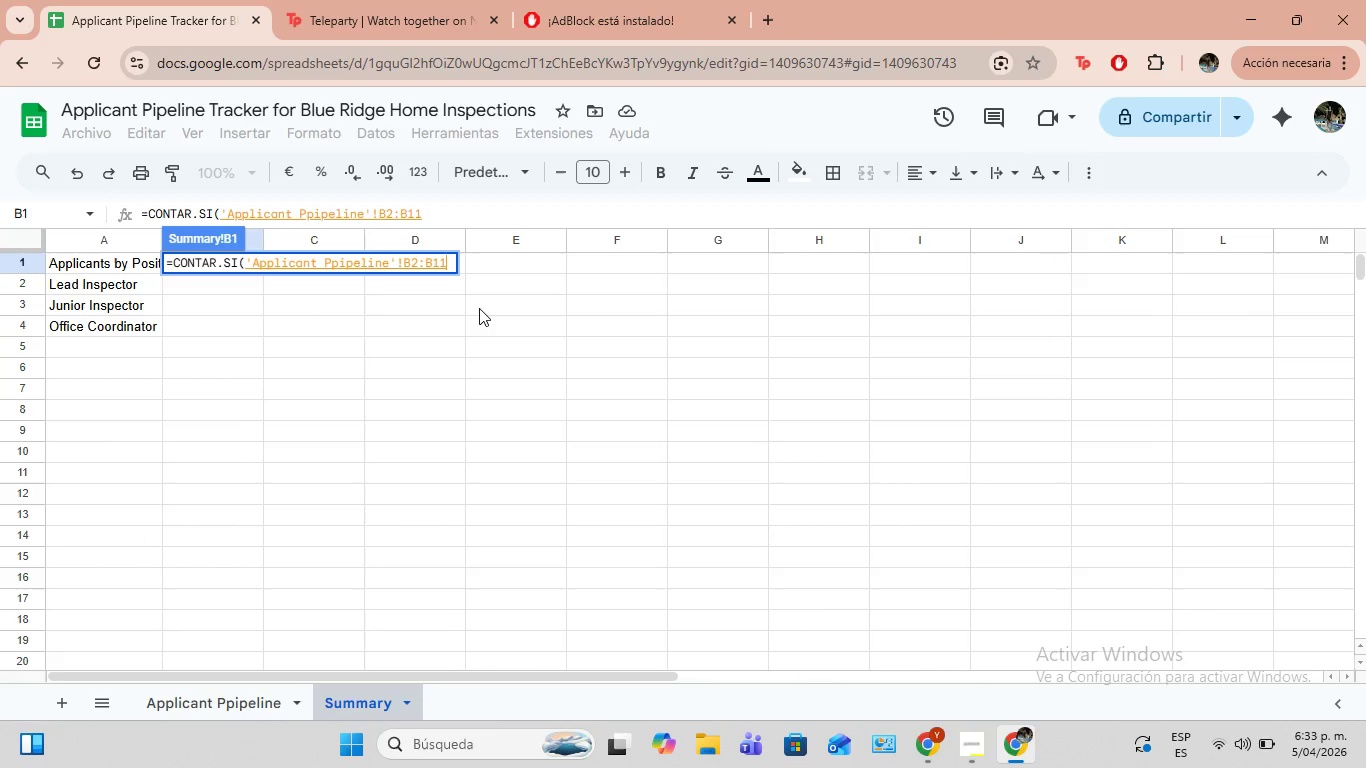 
wait(11.17)
 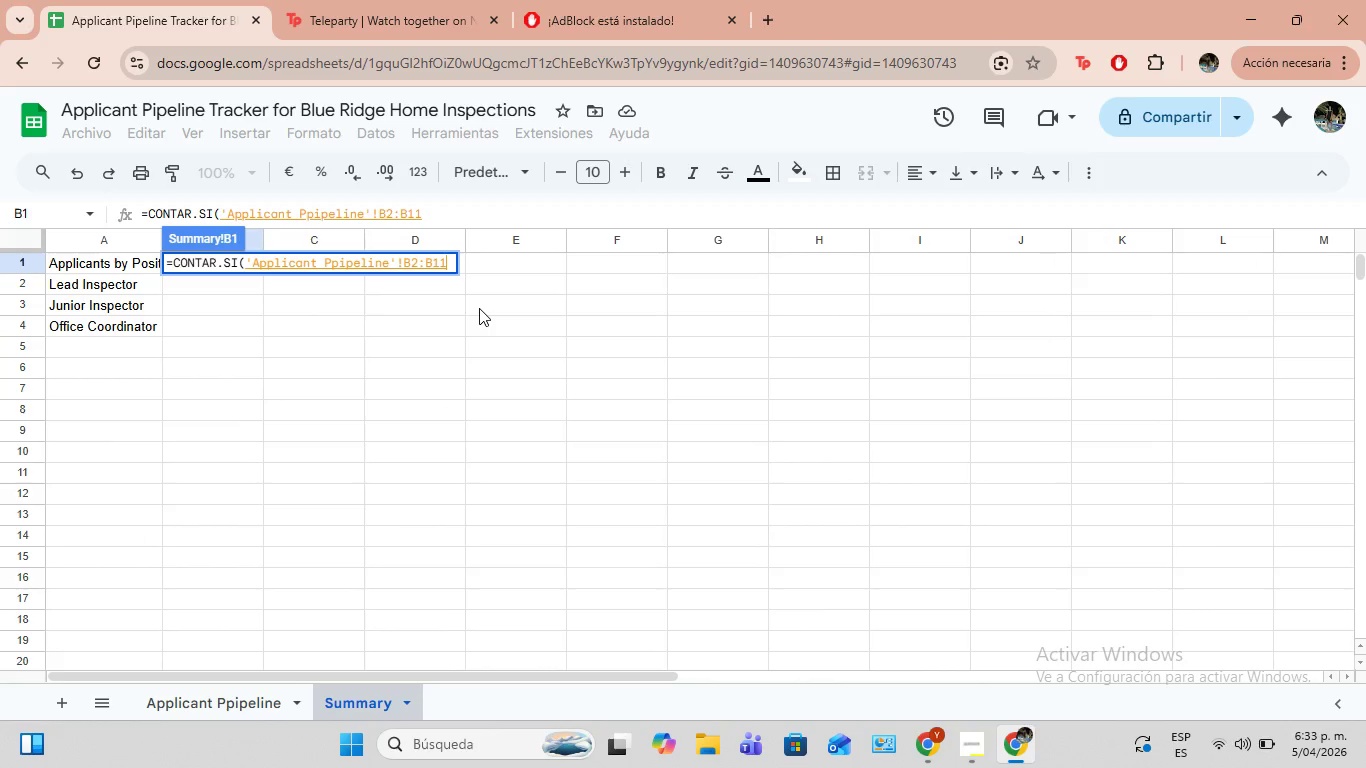 
key(Shift+Comma)
 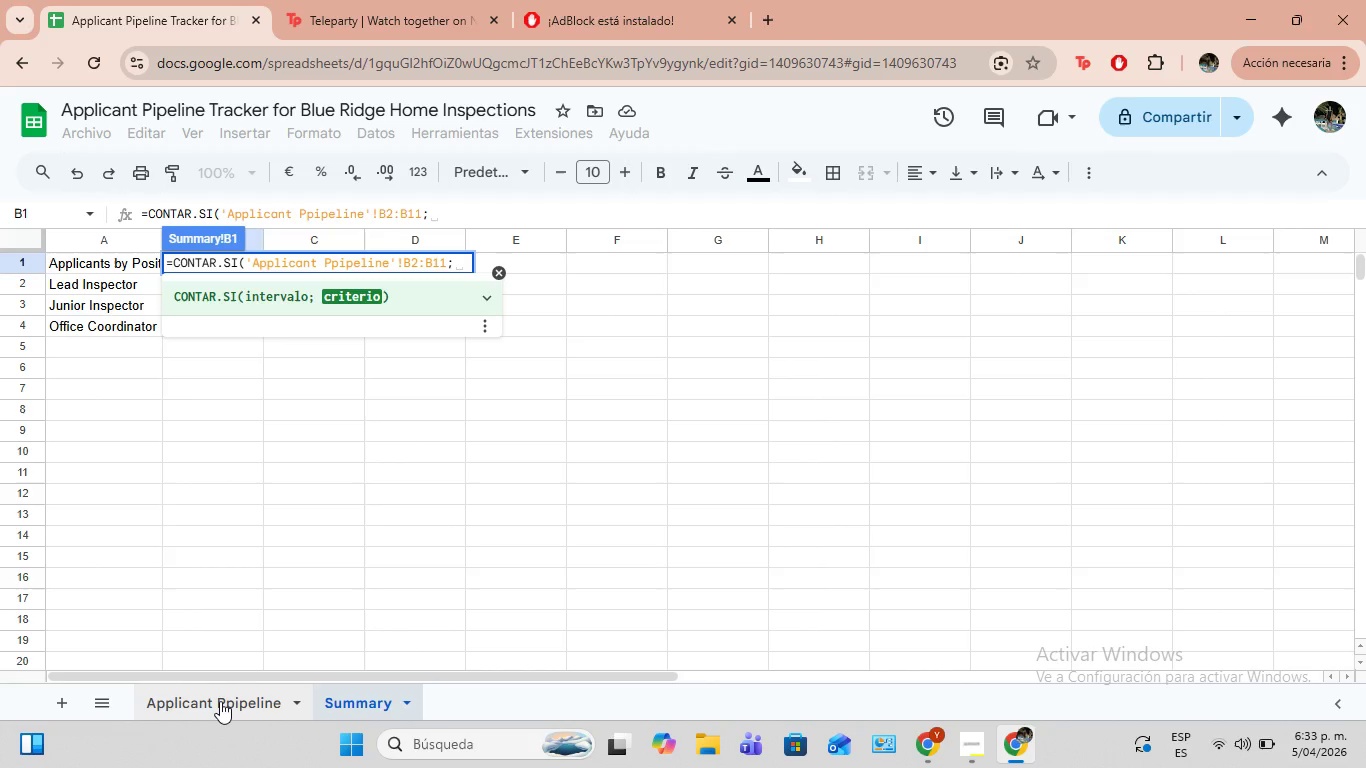 
wait(24.27)
 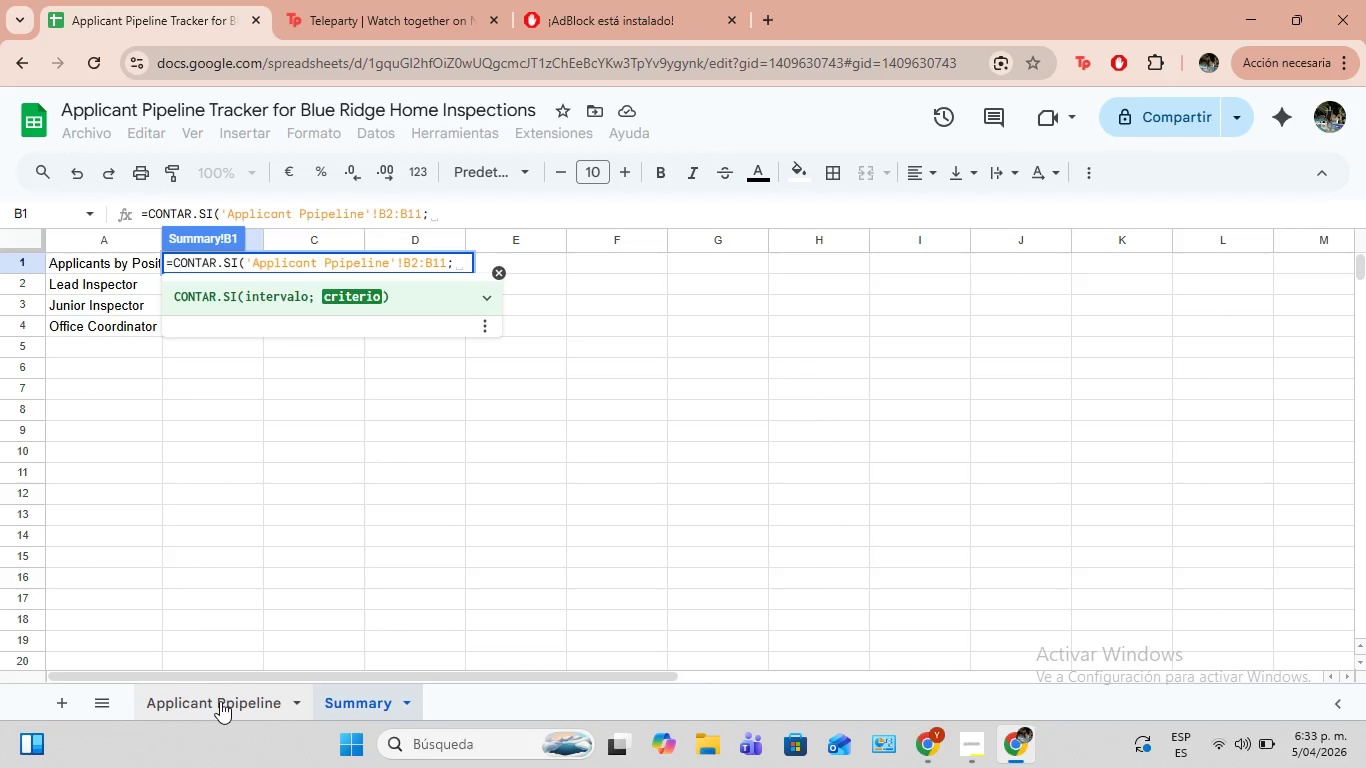 
key(Shift+2)
 